 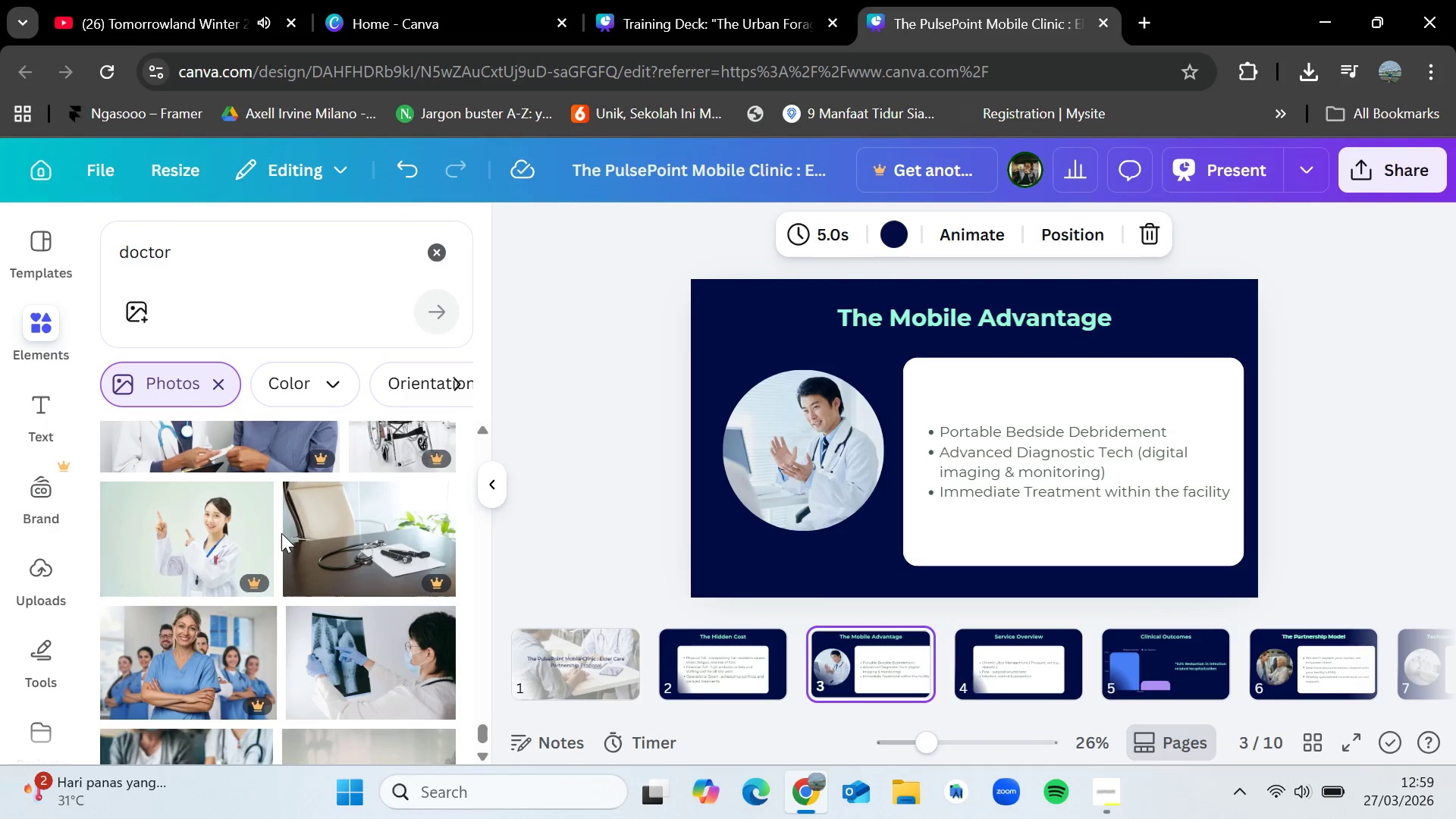 
scroll: coordinate [223, 579], scroll_direction: up, amount: 5.0
 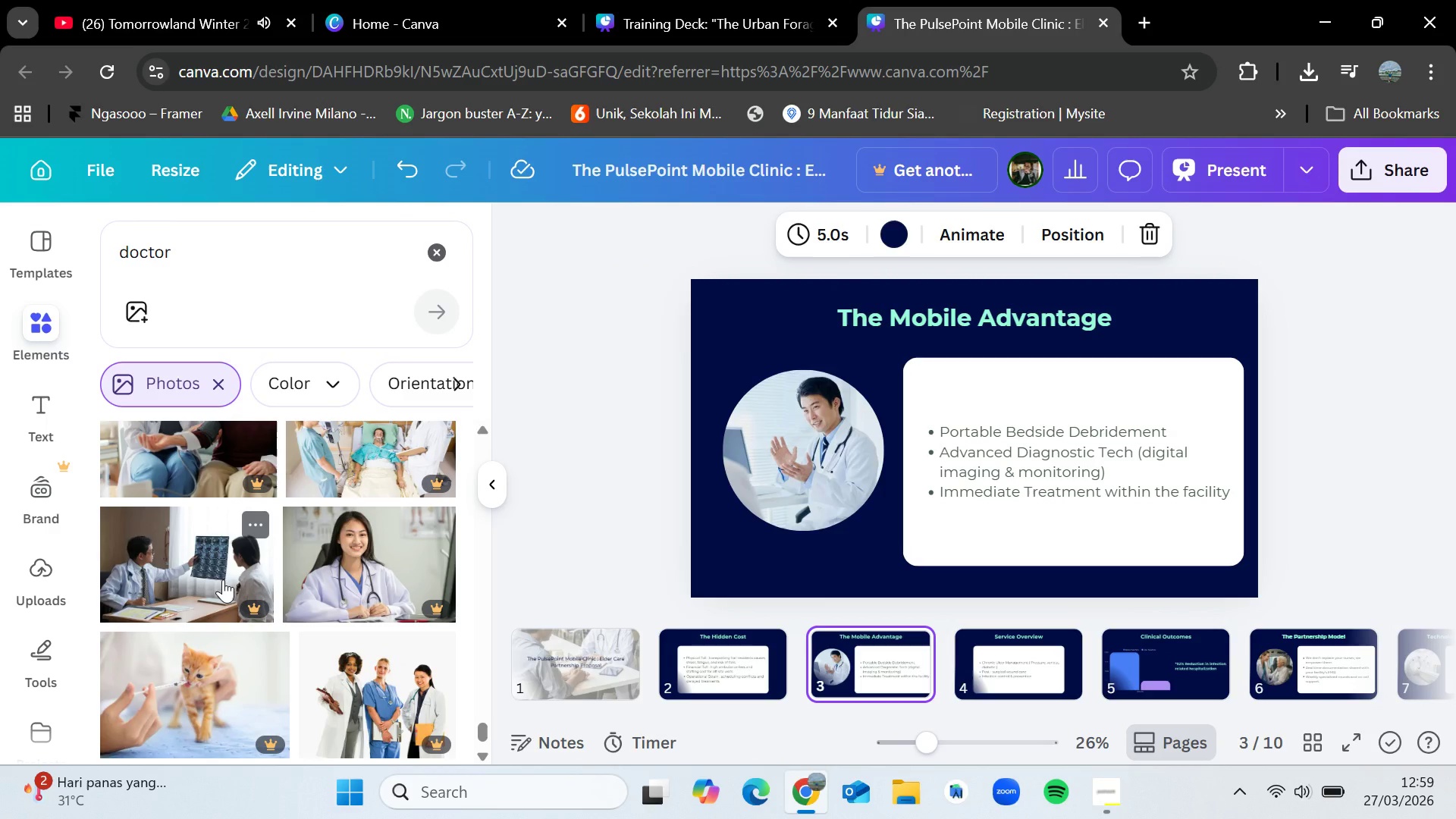 
scroll: coordinate [213, 619], scroll_direction: down, amount: 16.0
 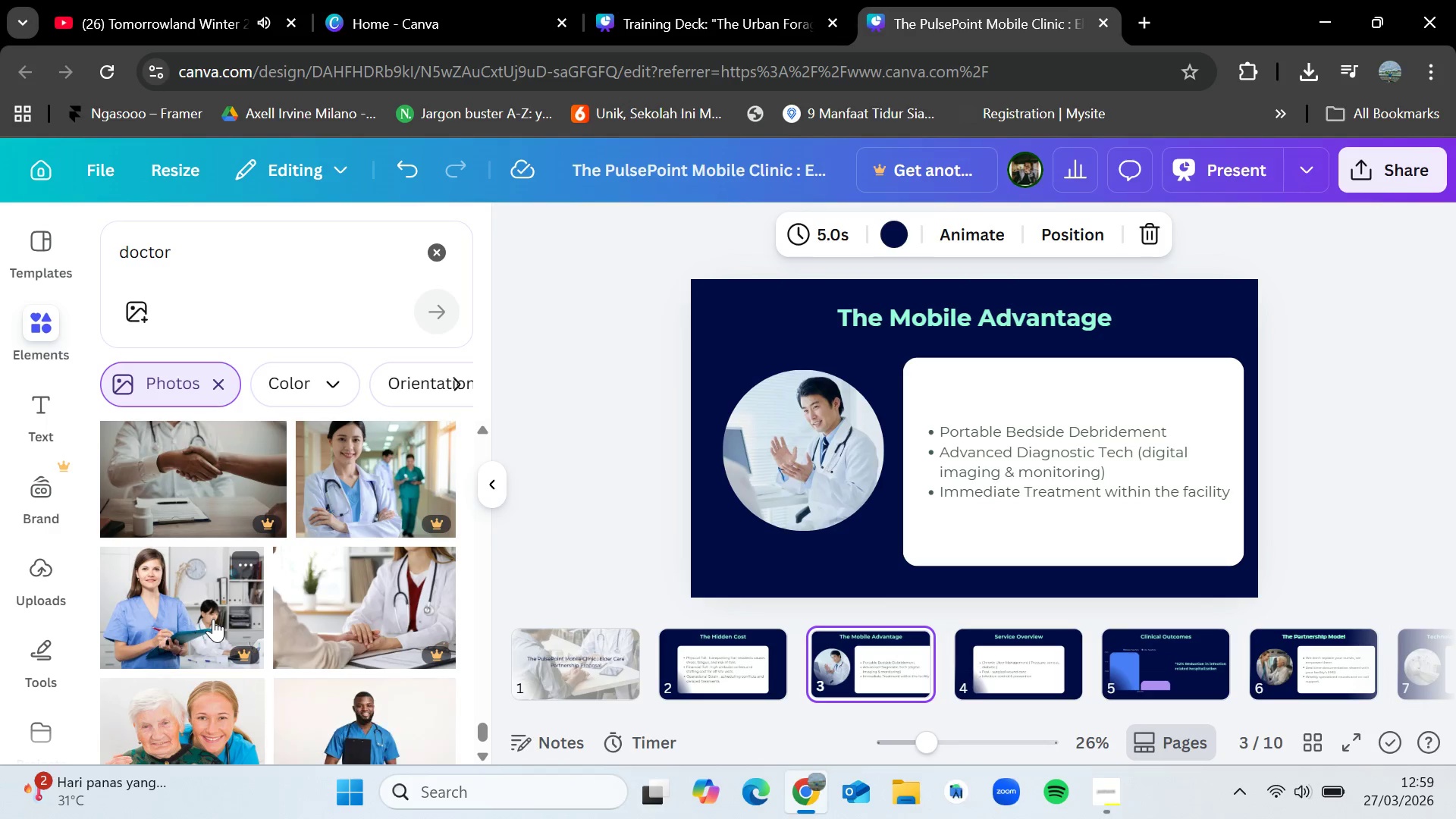 
scroll: coordinate [213, 619], scroll_direction: up, amount: 5.0
 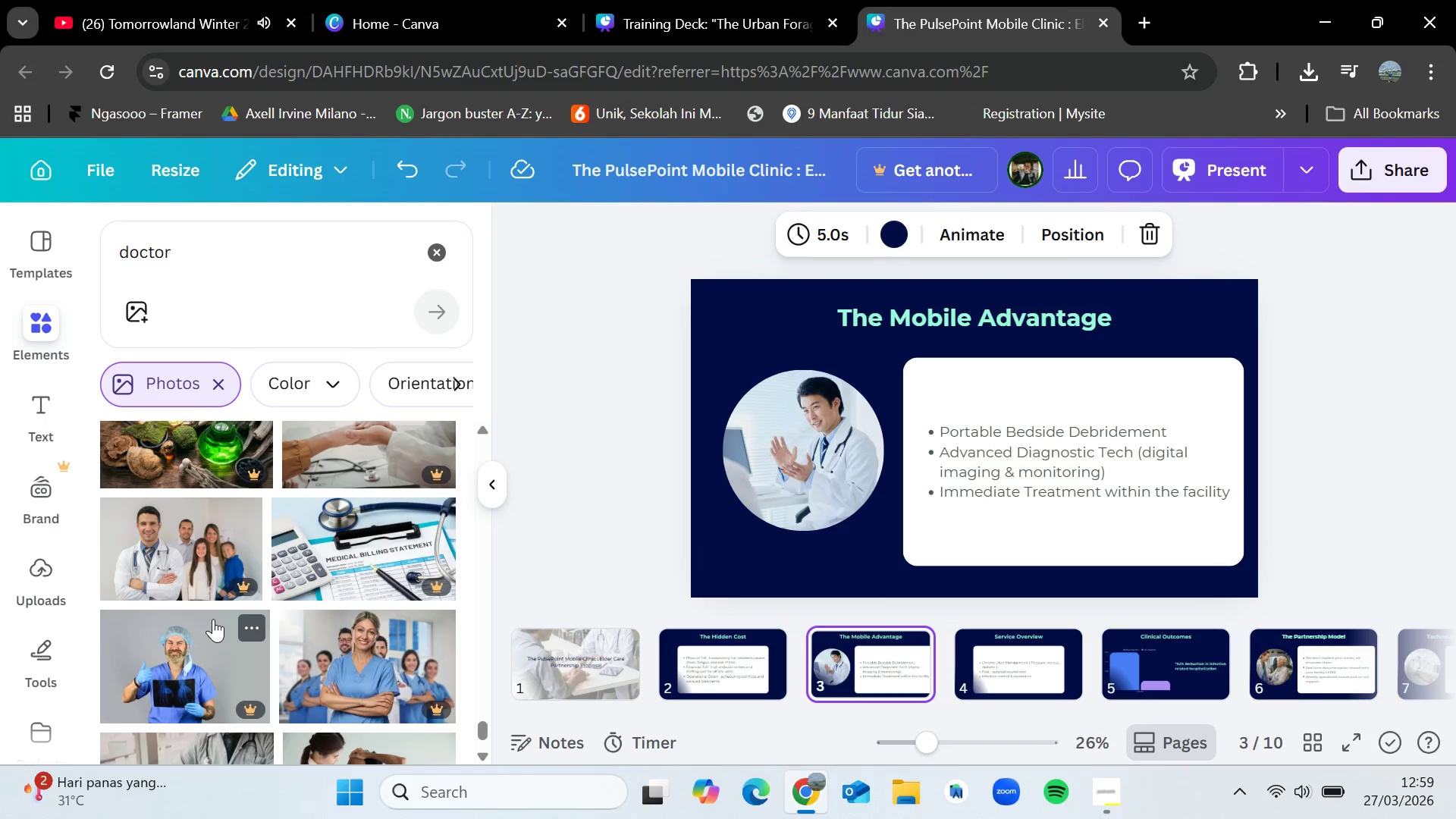 
scroll: coordinate [234, 566], scroll_direction: down, amount: 16.0
 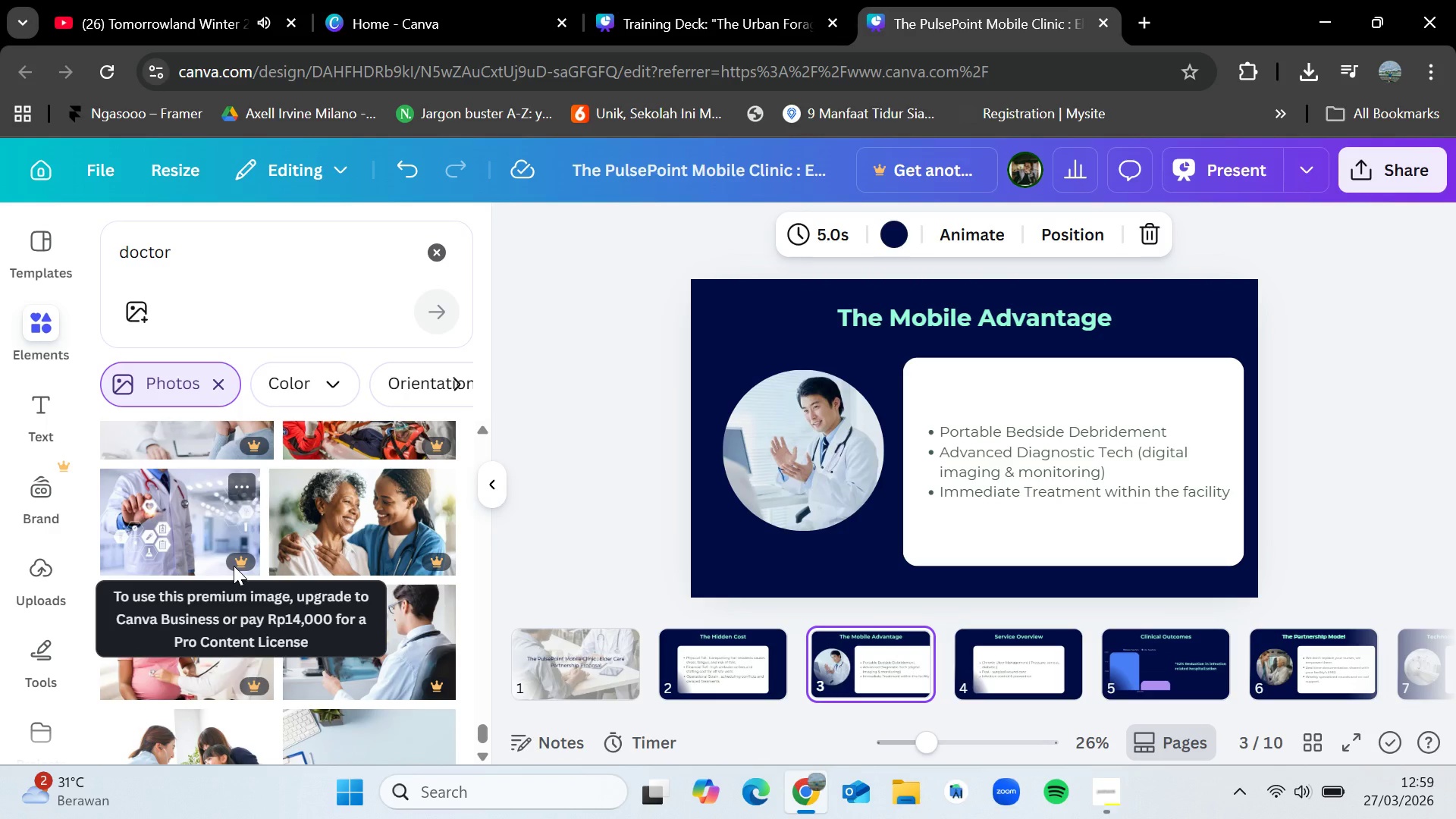 
scroll: coordinate [253, 551], scroll_direction: down, amount: 9.0
 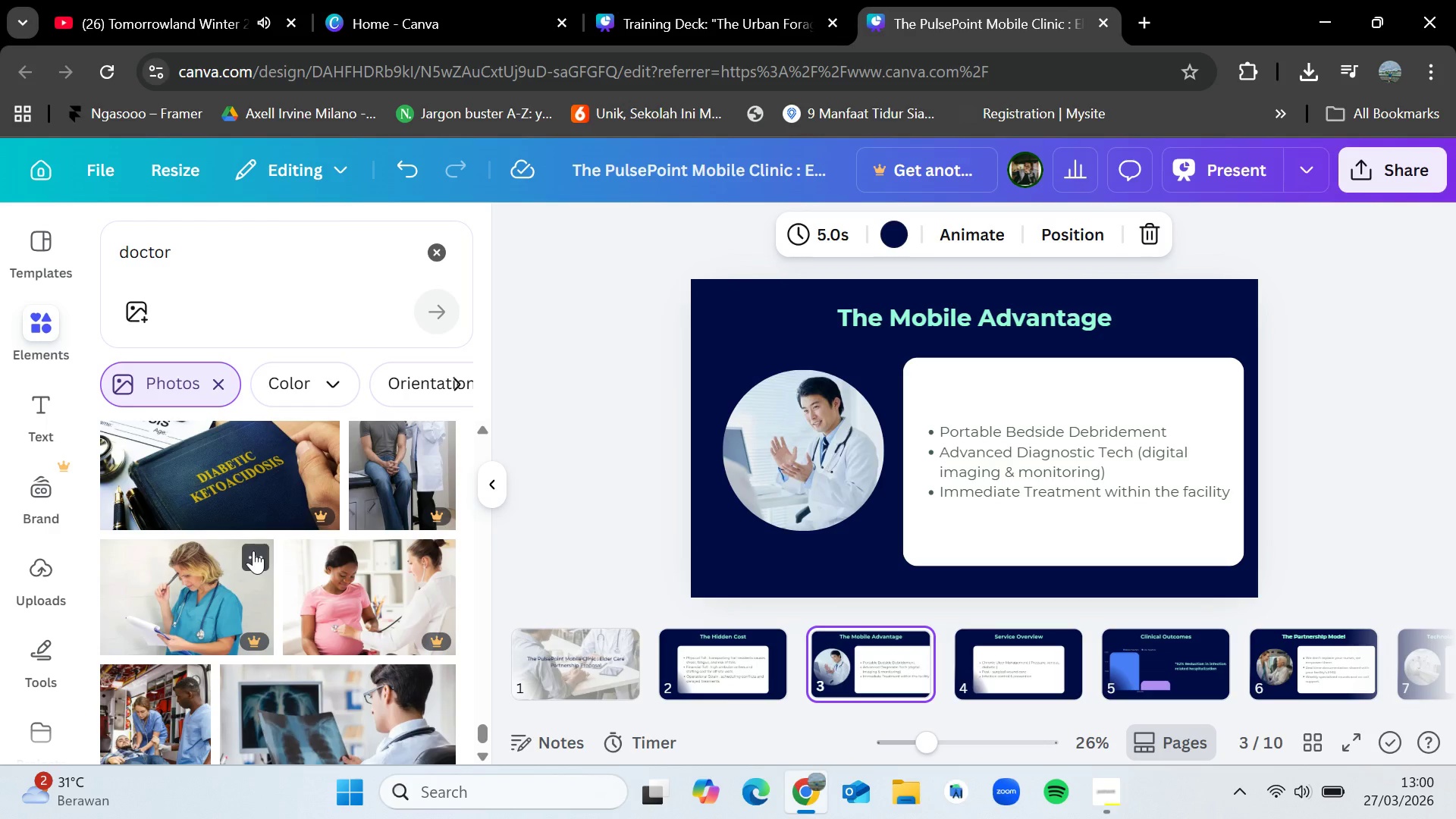 
wait(27.64)
 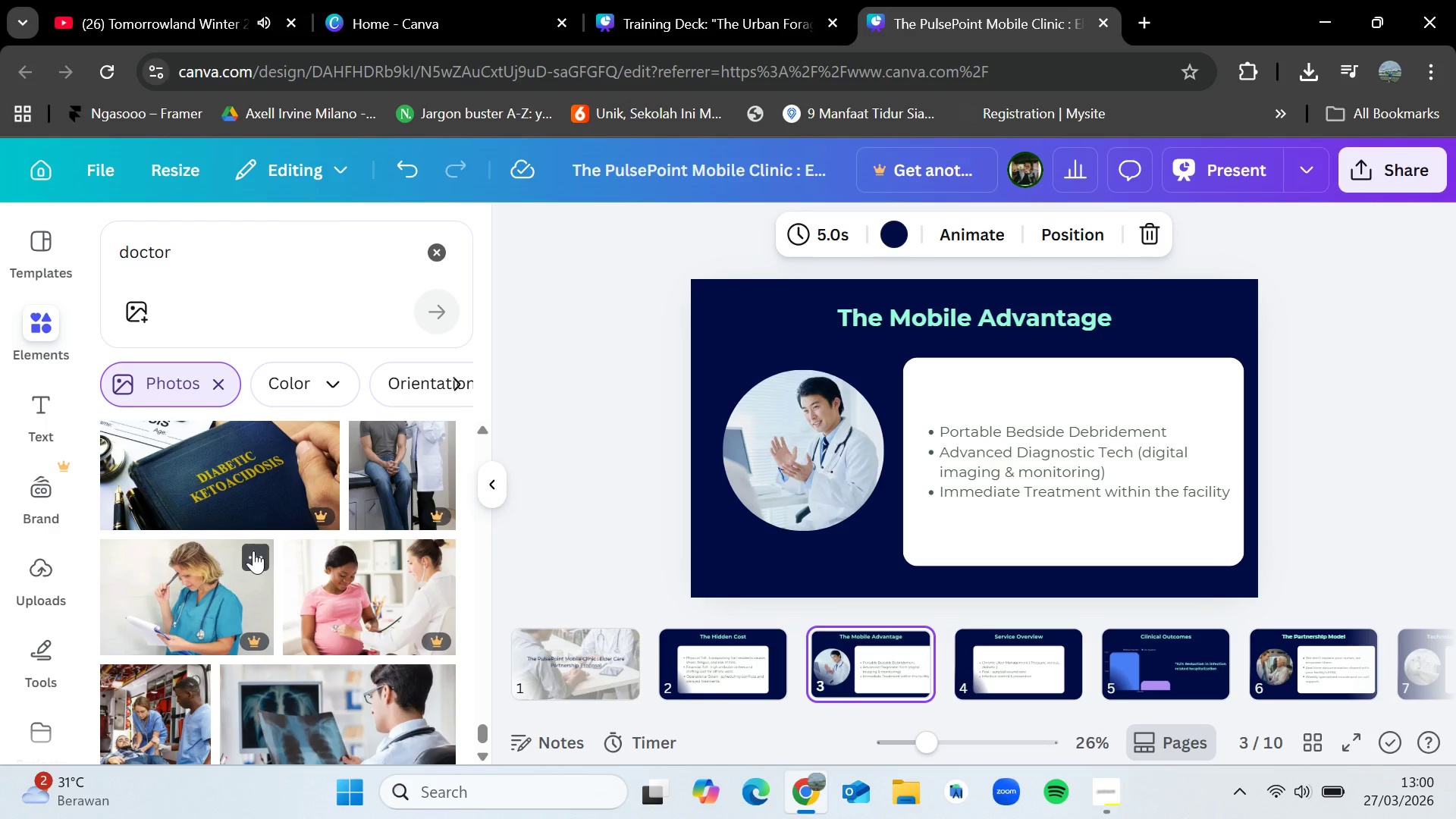 
scroll: coordinate [301, 557], scroll_direction: down, amount: 7.0
 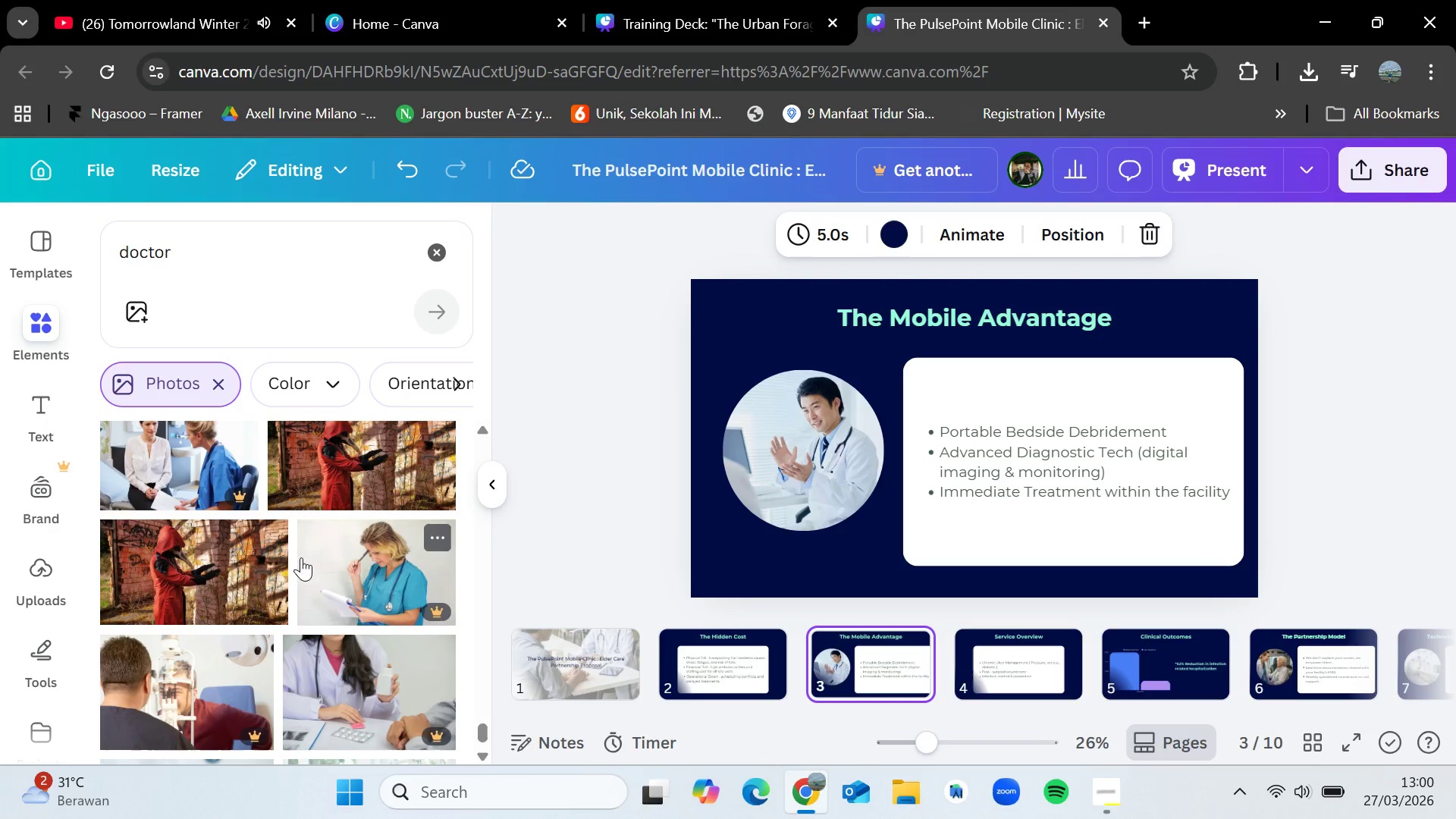 
scroll: coordinate [305, 551], scroll_direction: down, amount: 6.0
 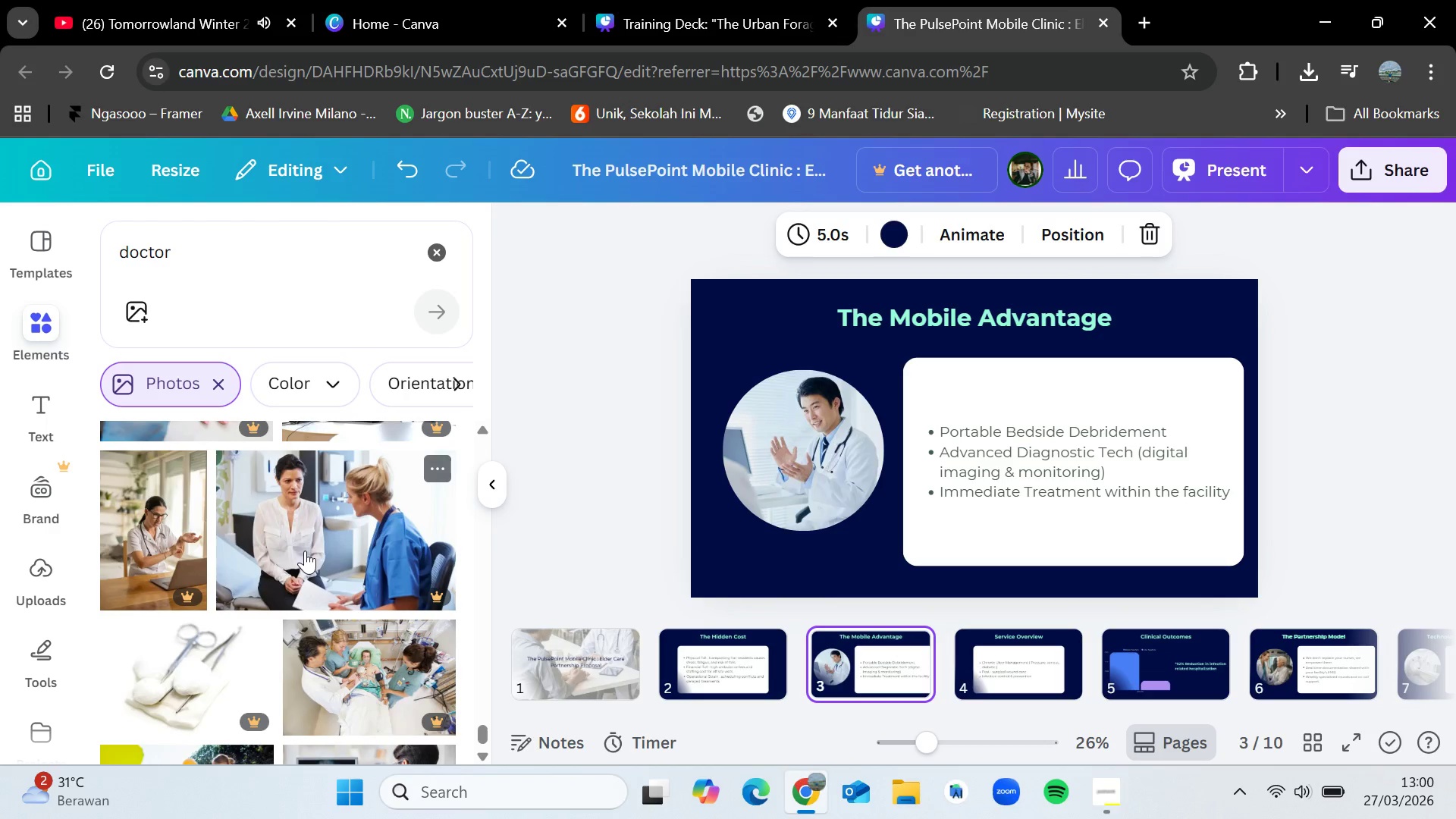 
scroll: coordinate [285, 589], scroll_direction: down, amount: 5.0
 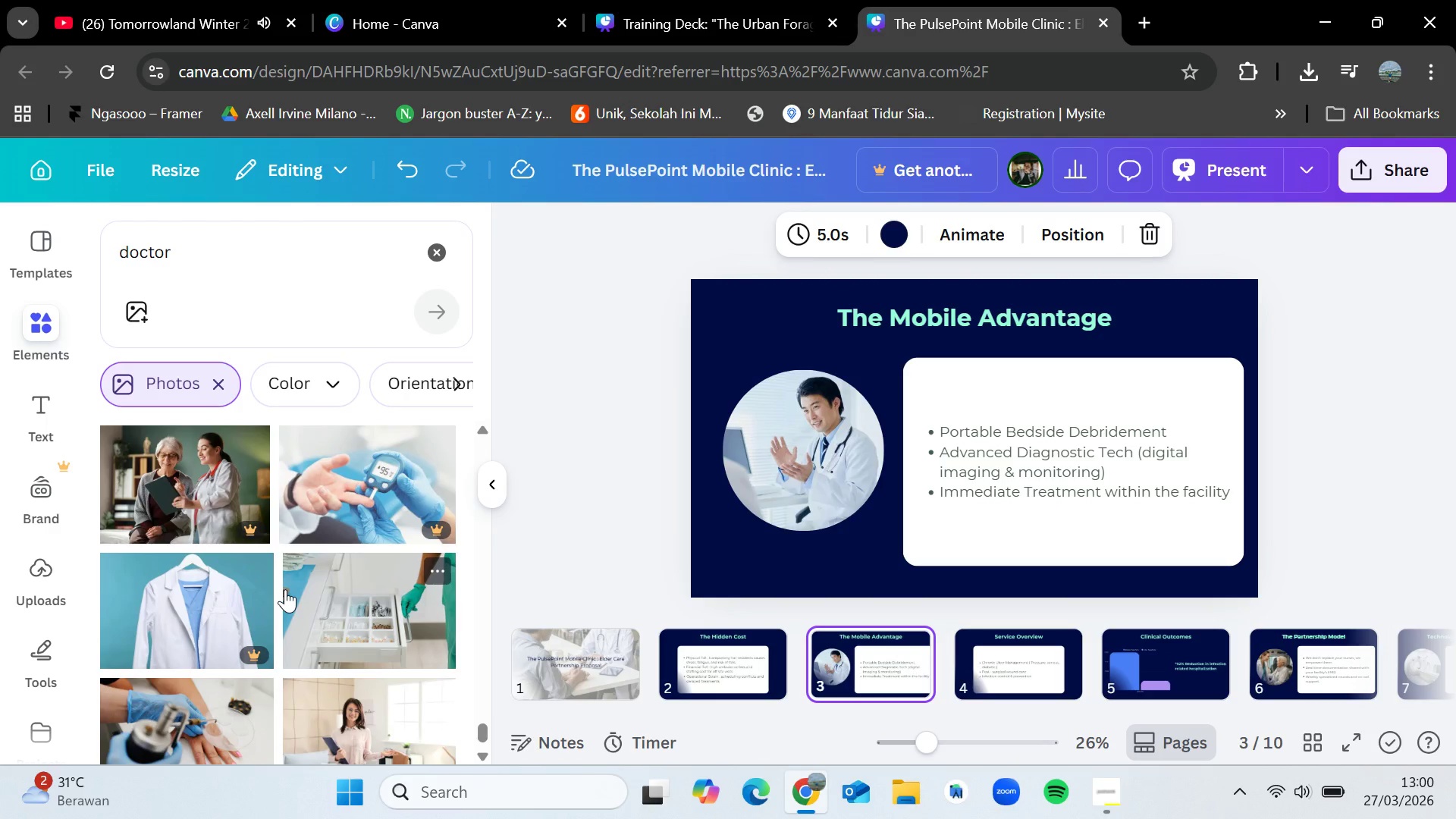 
wait(6.57)
 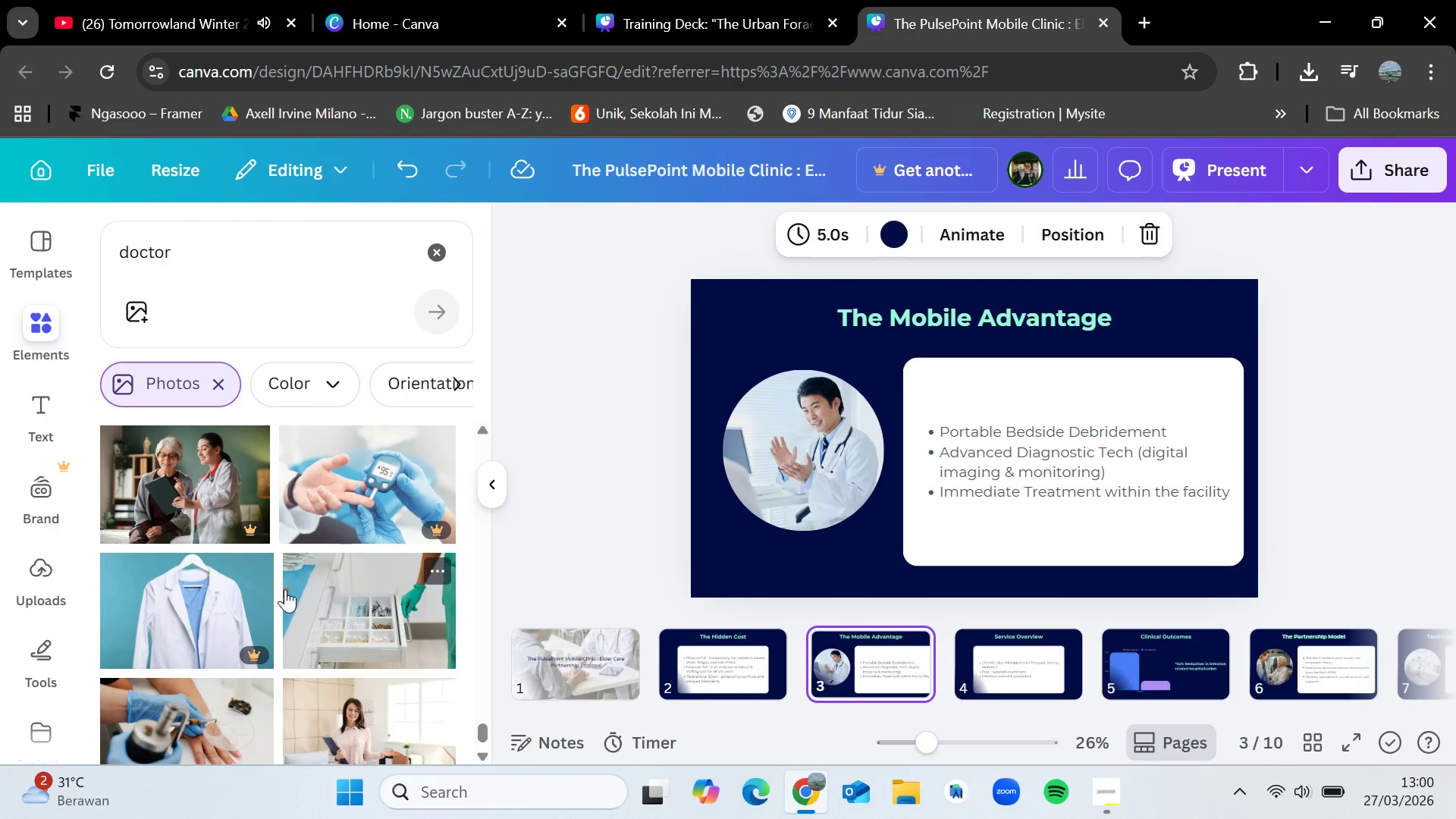 
scroll: coordinate [293, 581], scroll_direction: down, amount: 11.0
 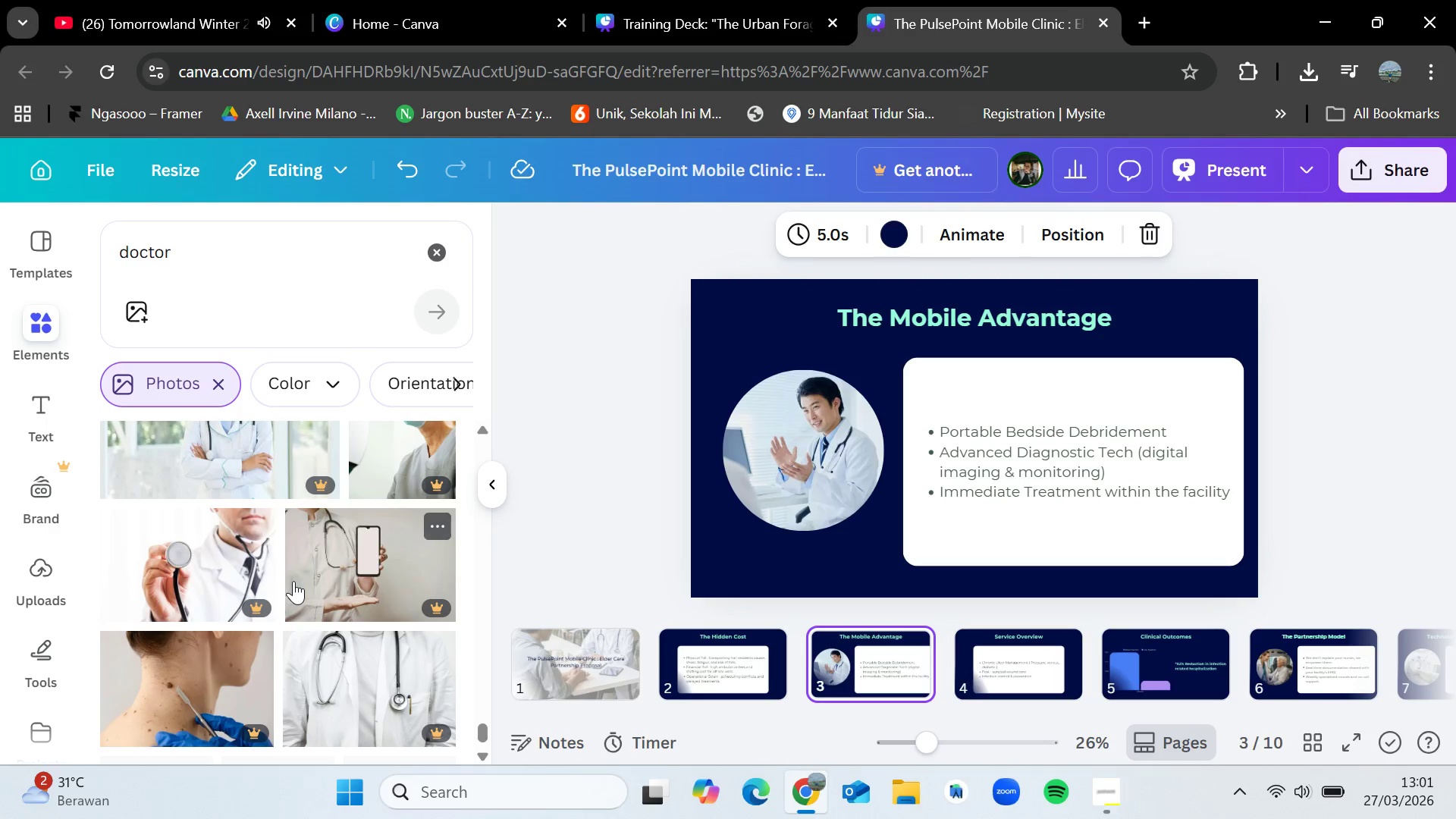 
scroll: coordinate [288, 582], scroll_direction: down, amount: 11.0
 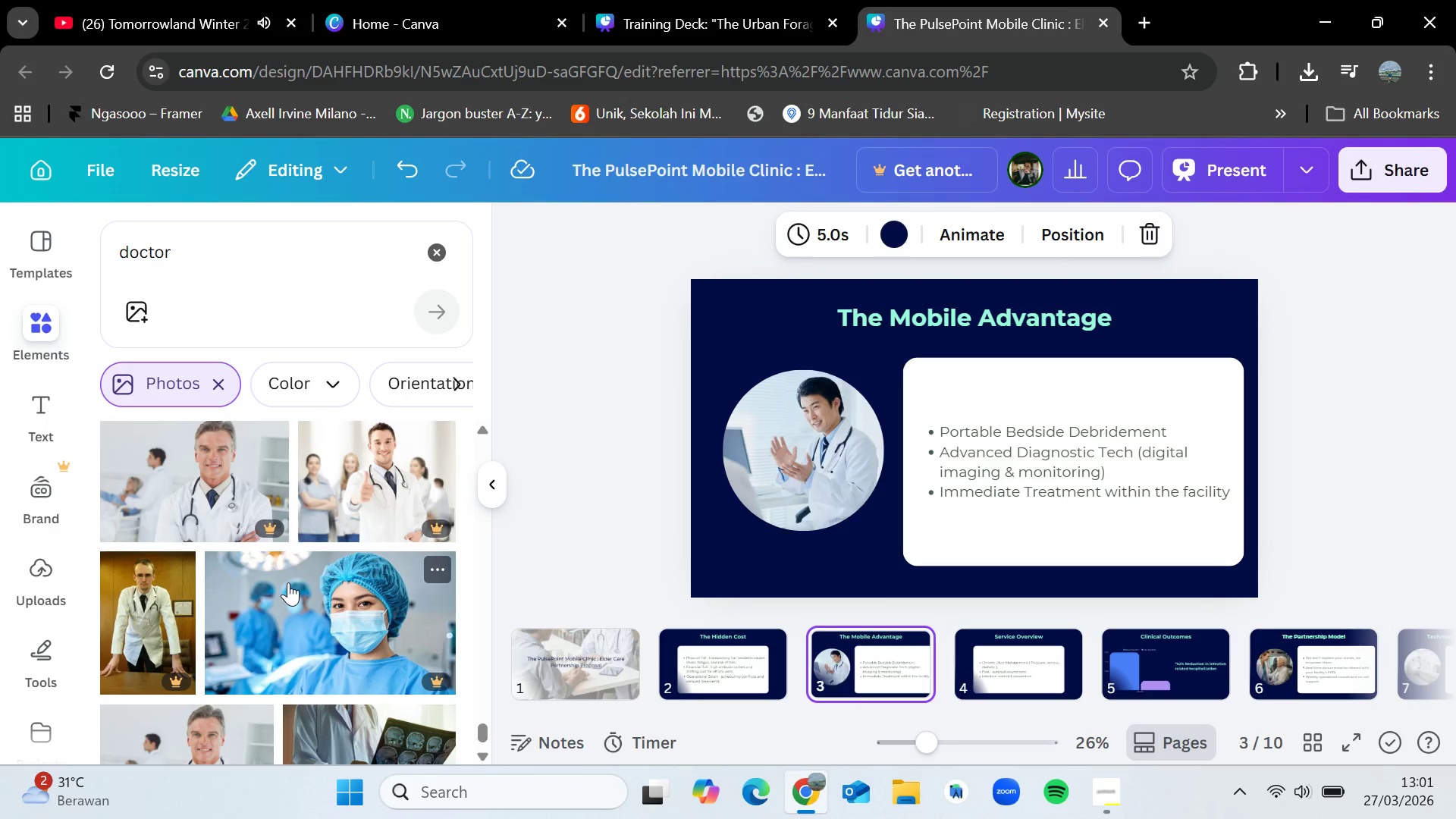 
scroll: coordinate [288, 582], scroll_direction: down, amount: 12.0
 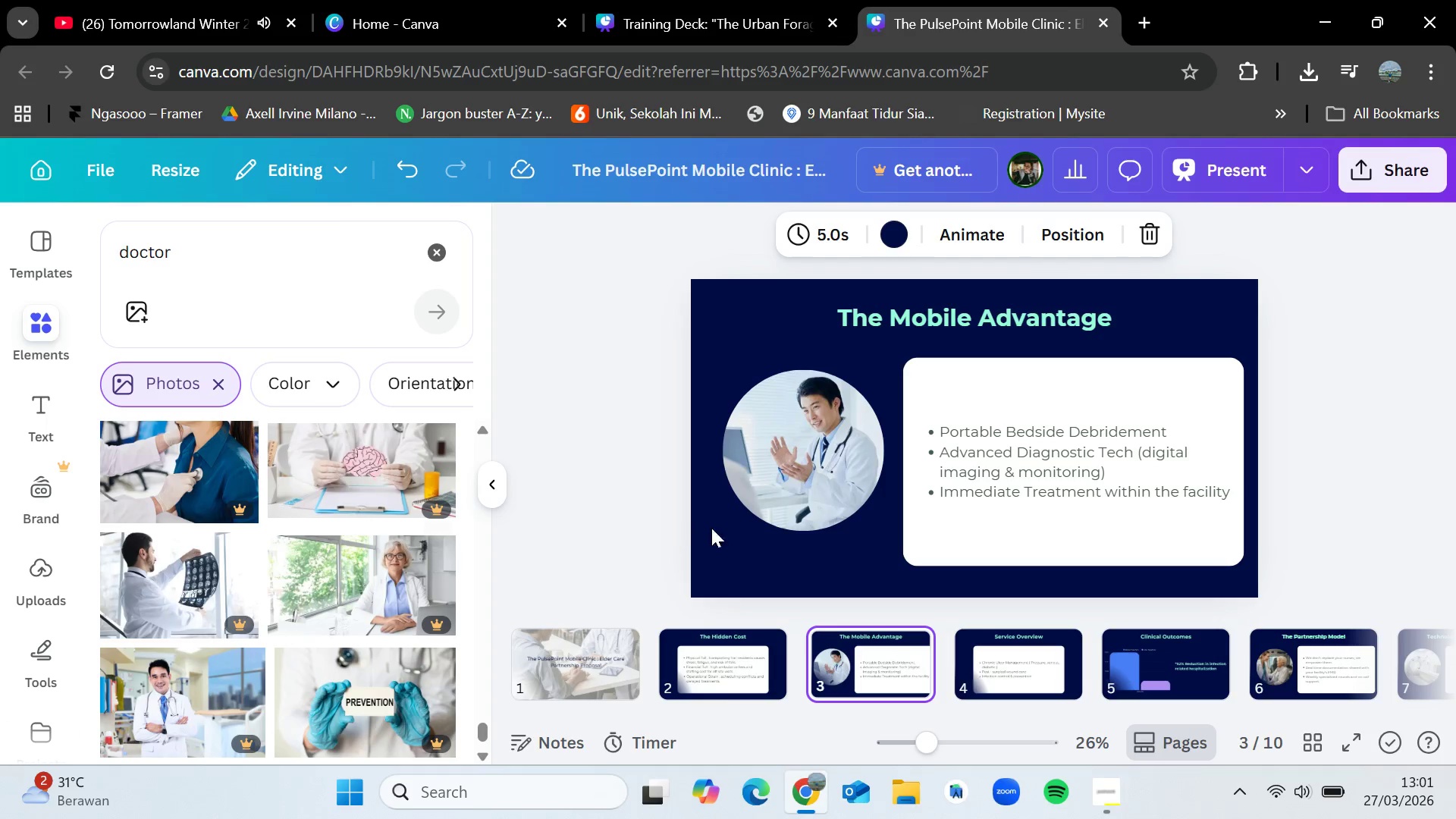 
left_click([985, 654])
 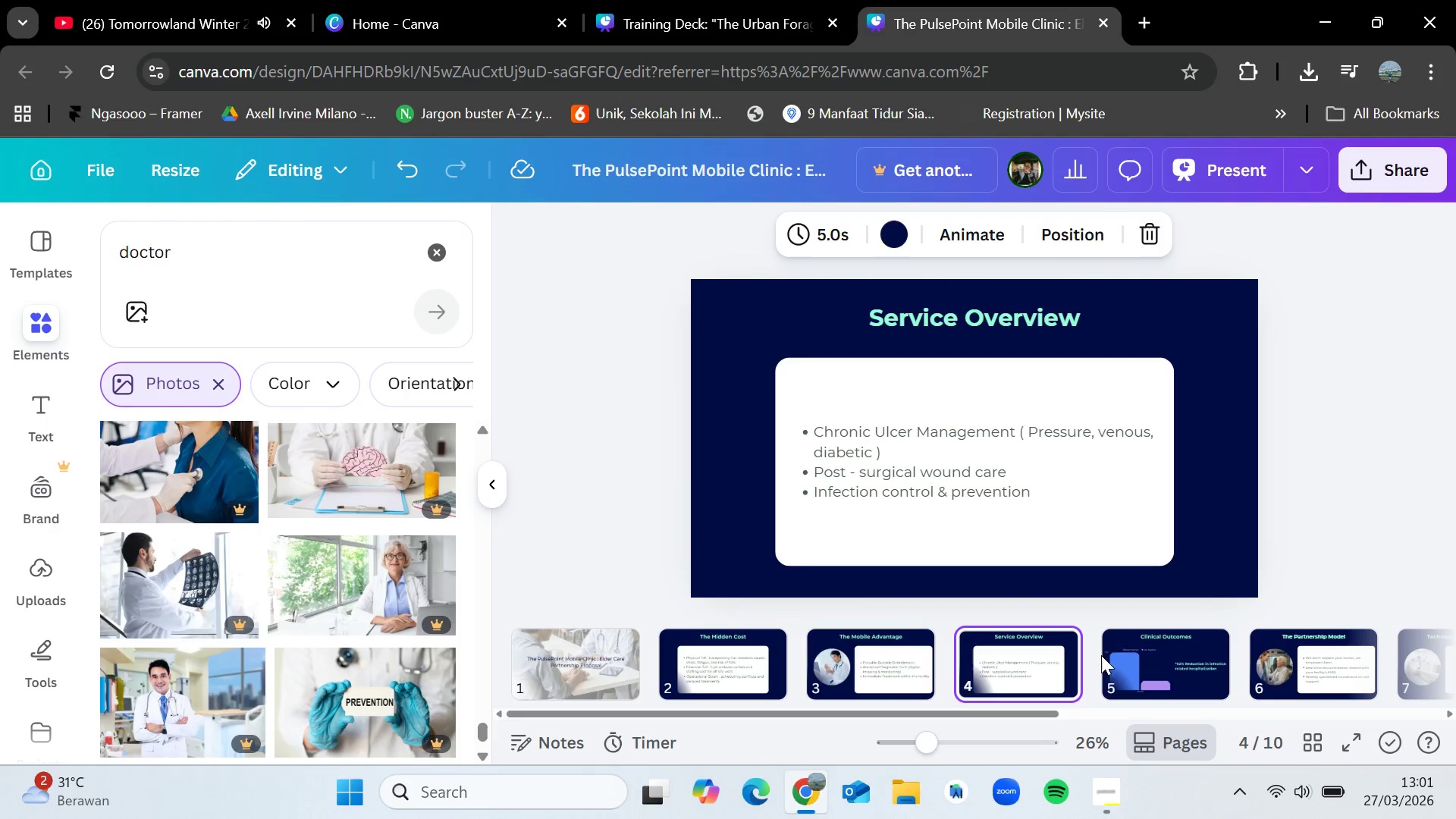 
left_click([1141, 660])
 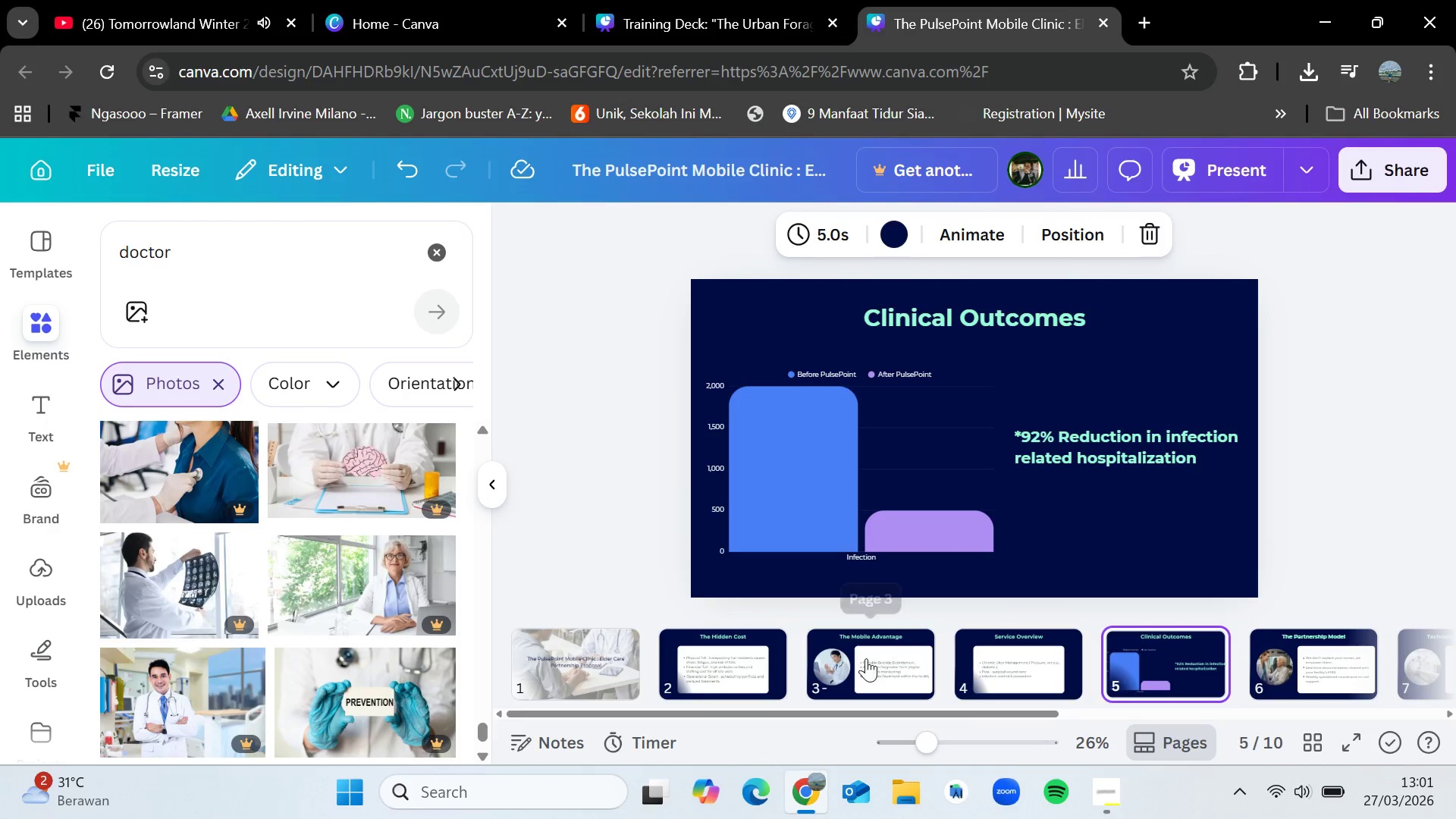 
left_click([733, 670])
 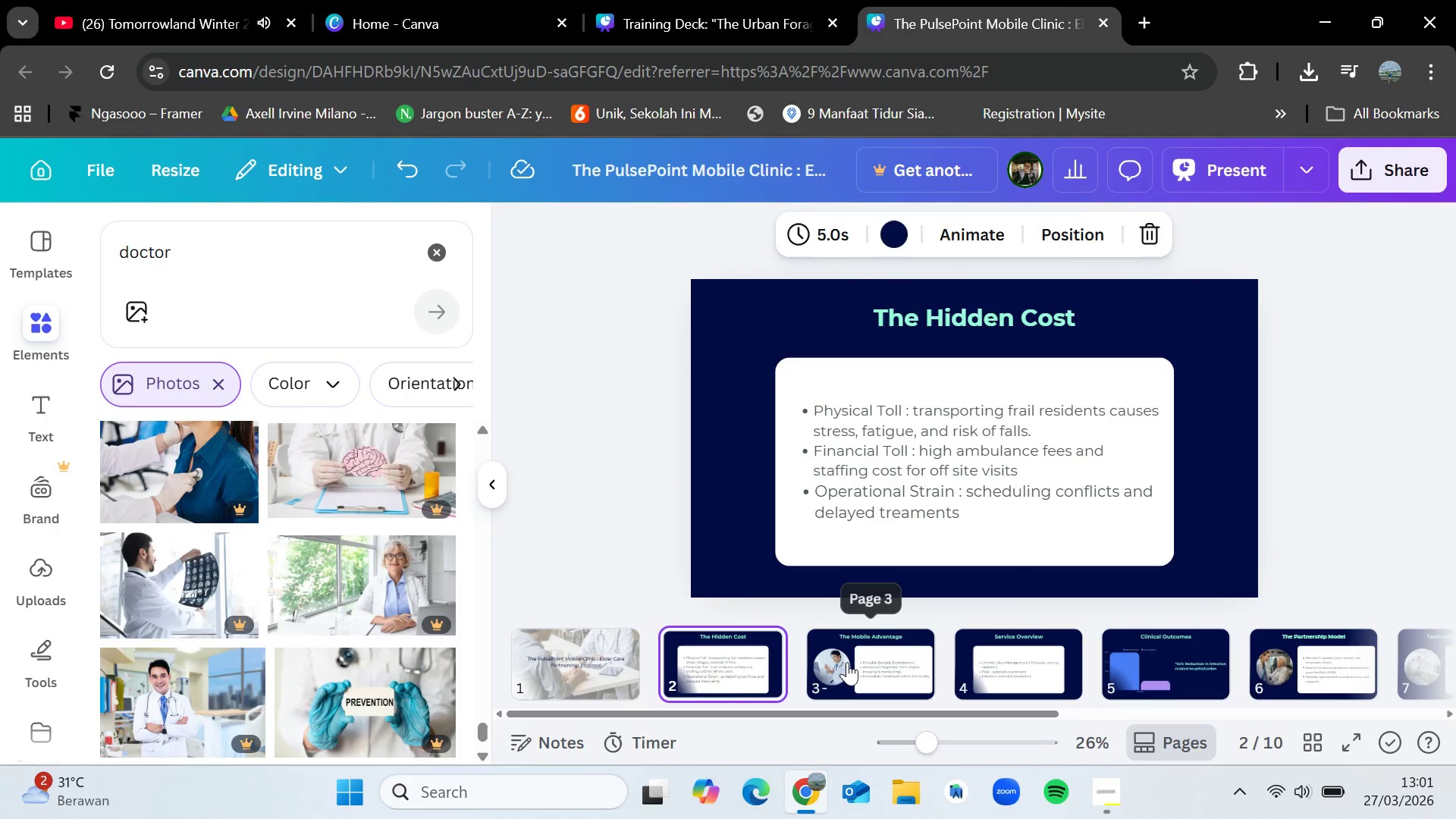 
left_click([847, 662])
 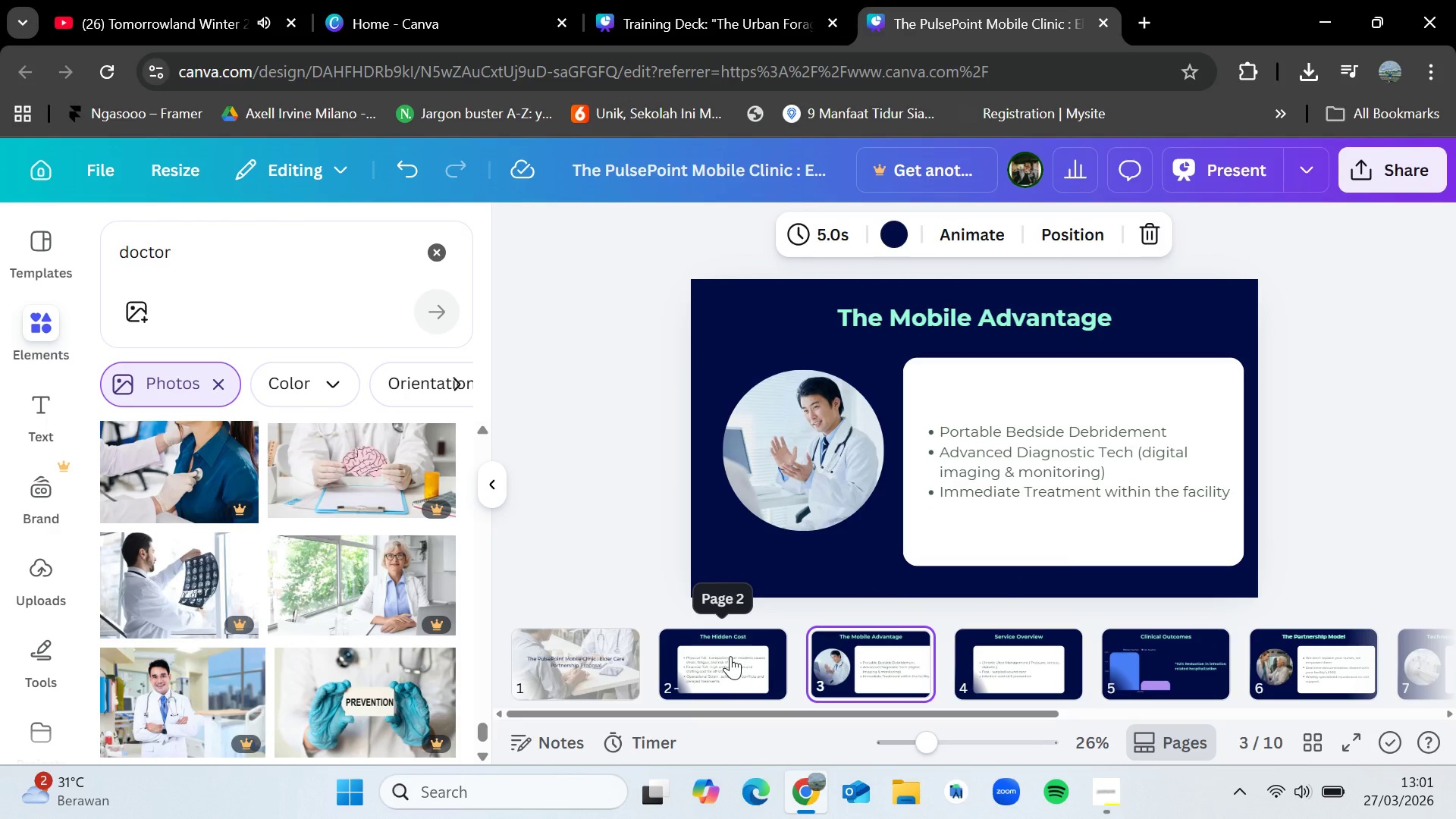 
left_click([730, 656])
 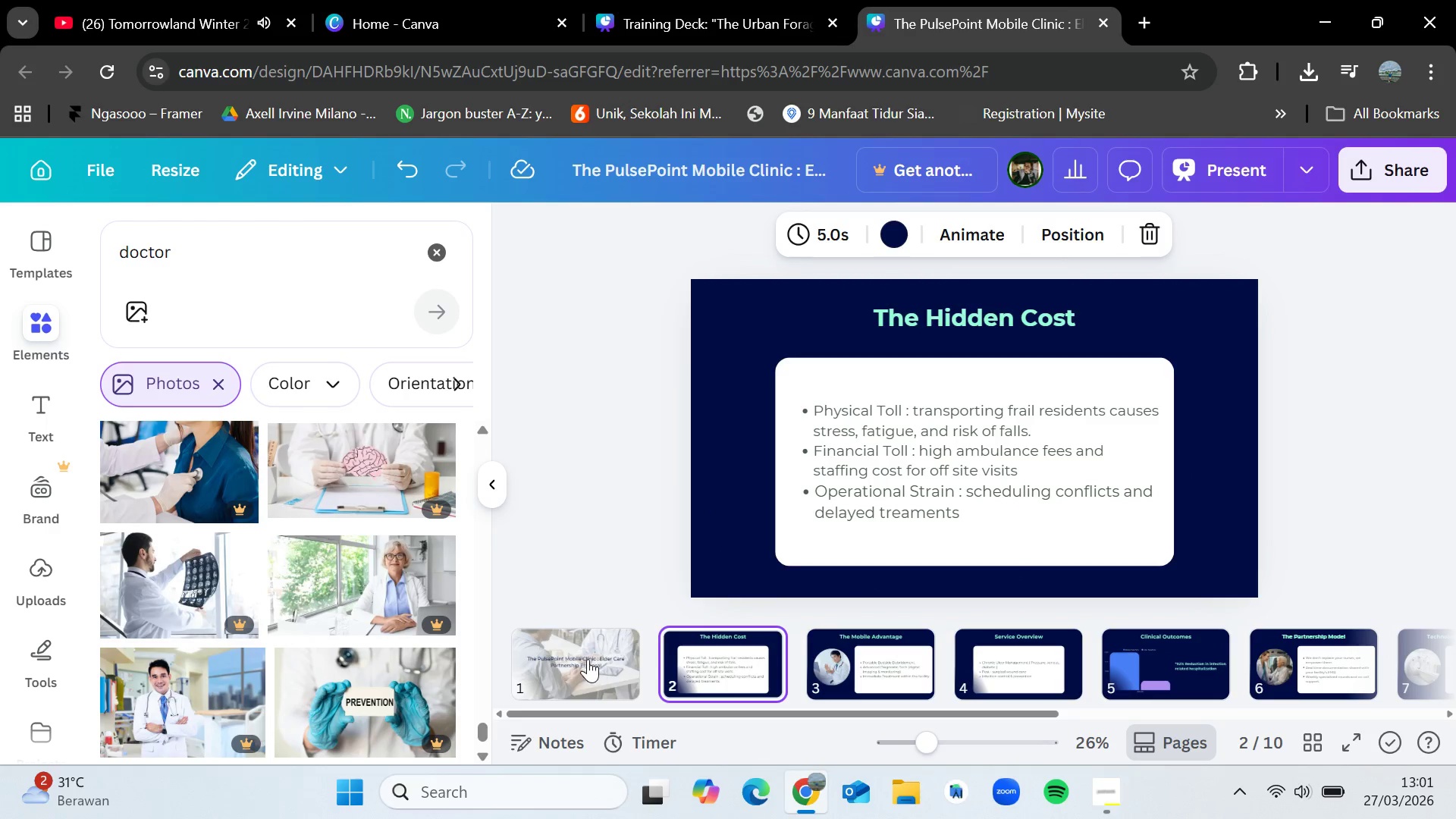 
left_click([588, 659])
 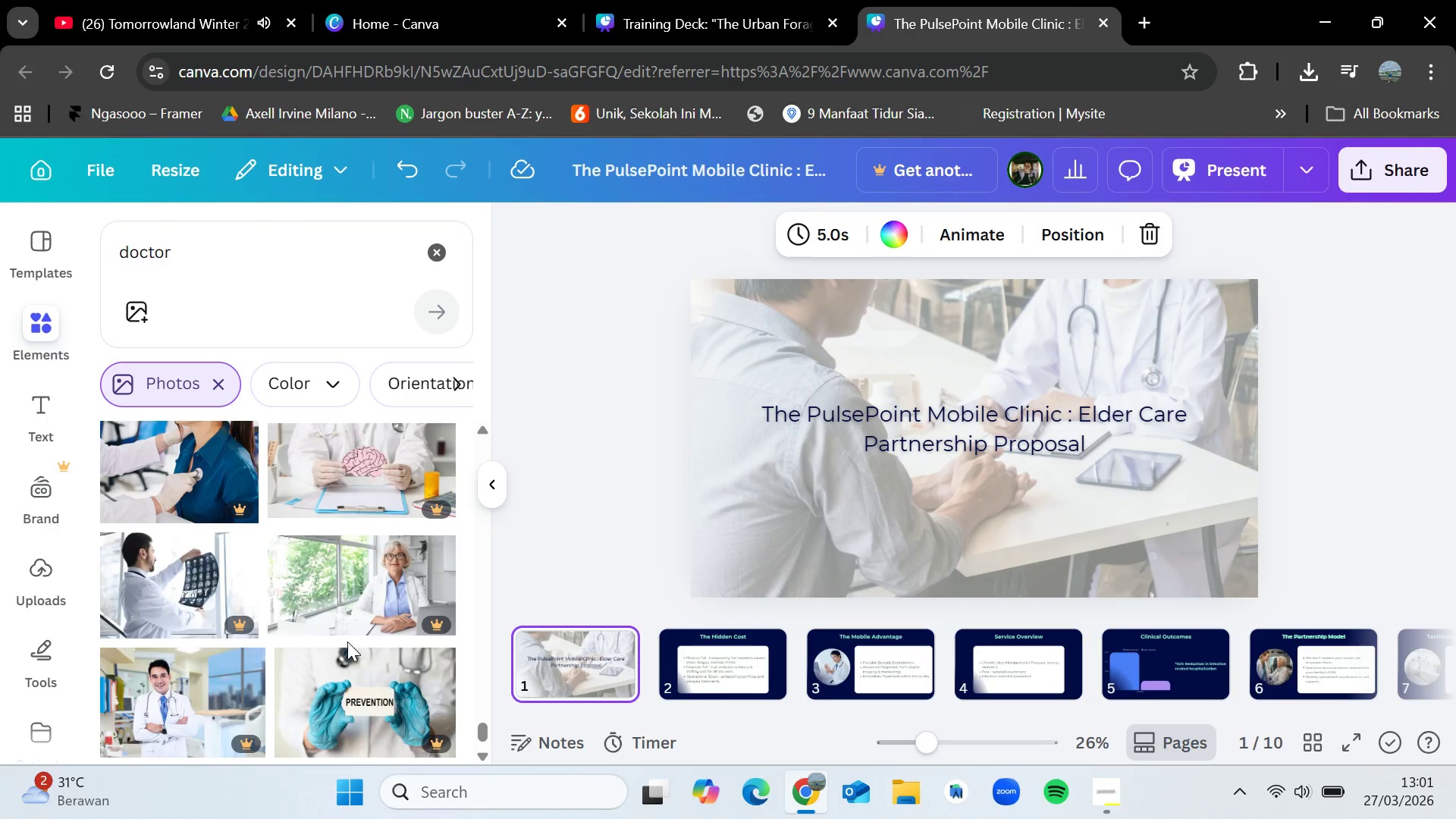 
scroll: coordinate [350, 635], scroll_direction: down, amount: 8.0
 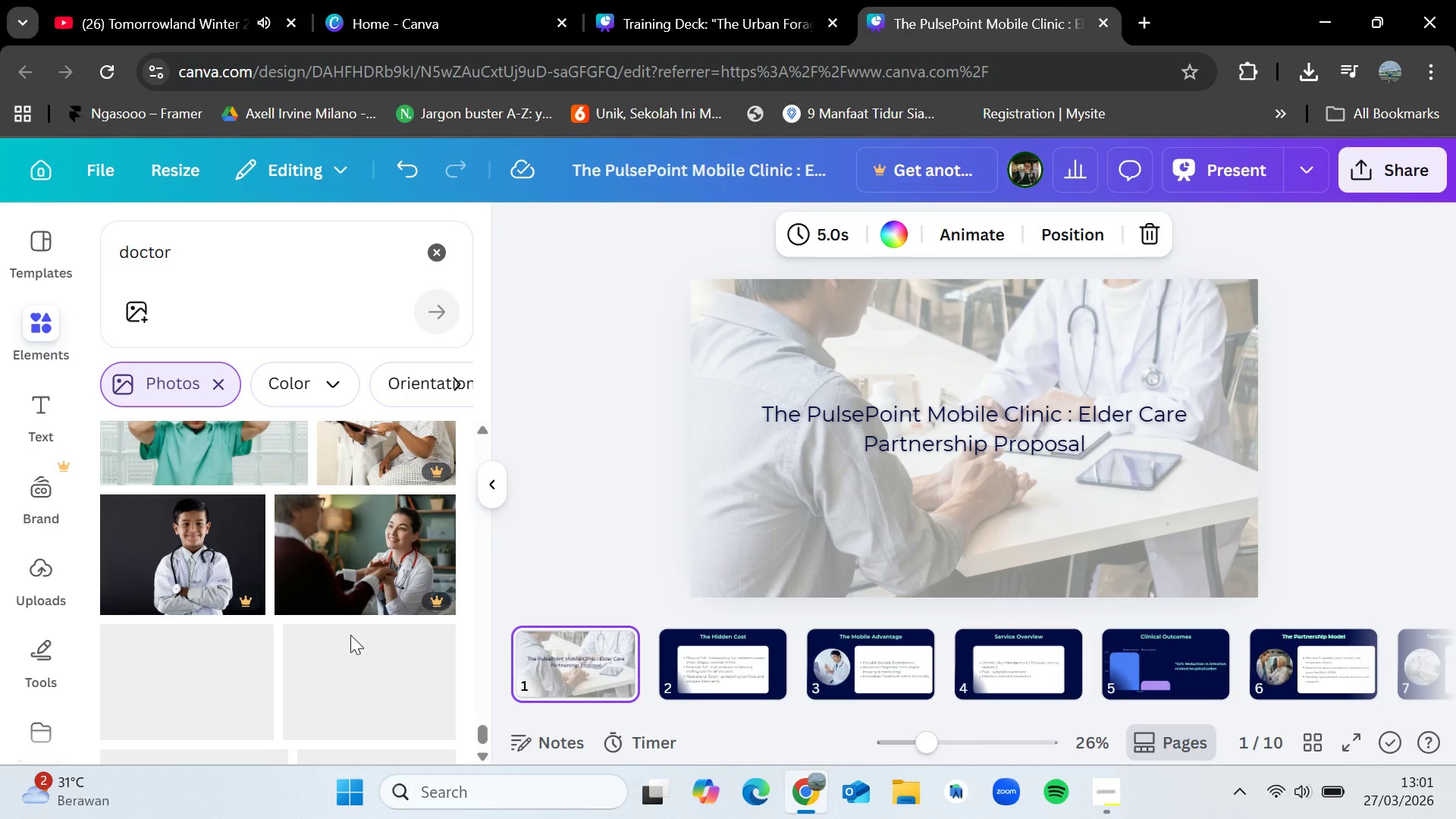 
scroll: coordinate [350, 635], scroll_direction: up, amount: 3.0
 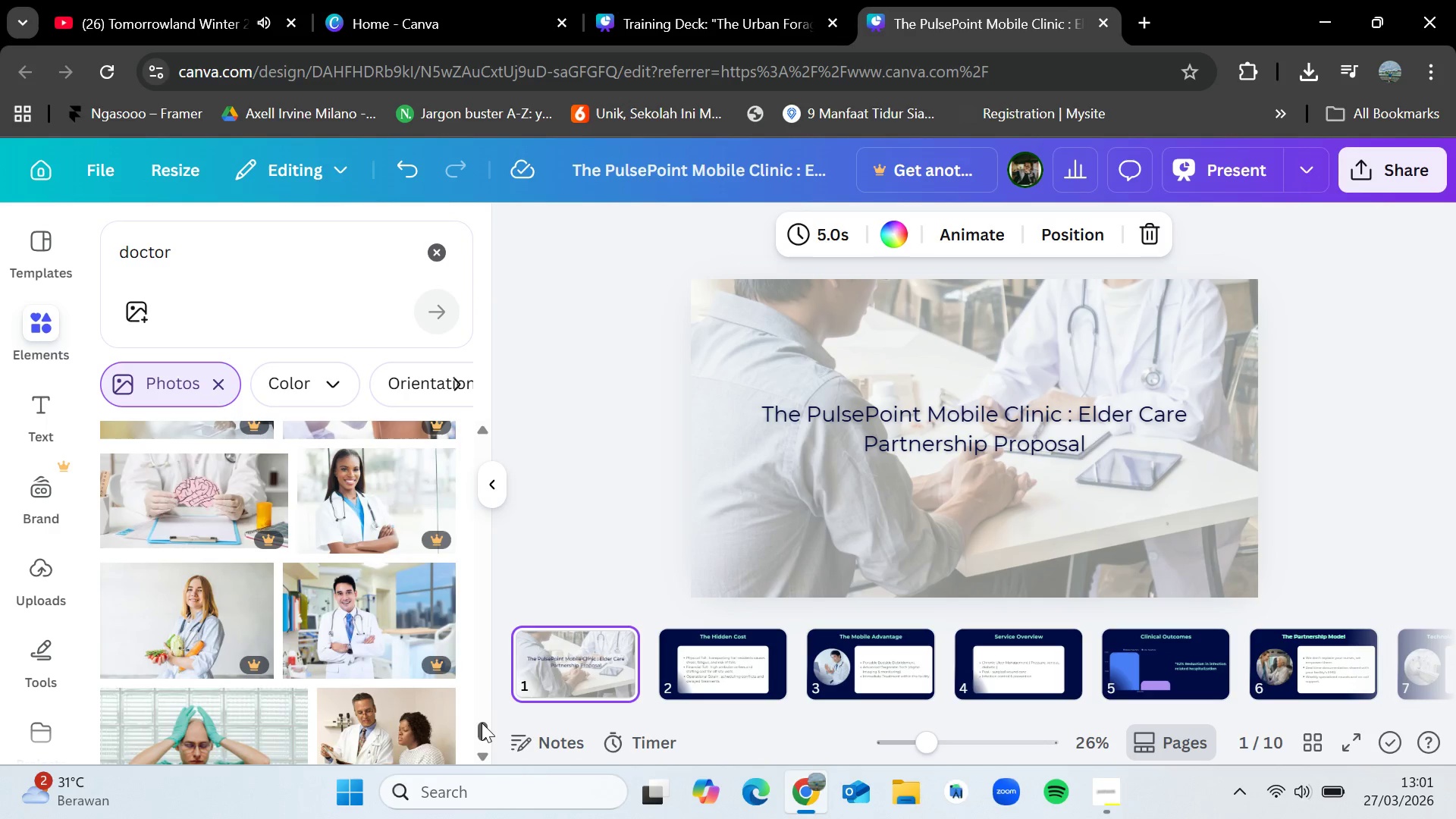 
left_click_drag(start_coordinate=[482, 723], to_coordinate=[479, 441])
 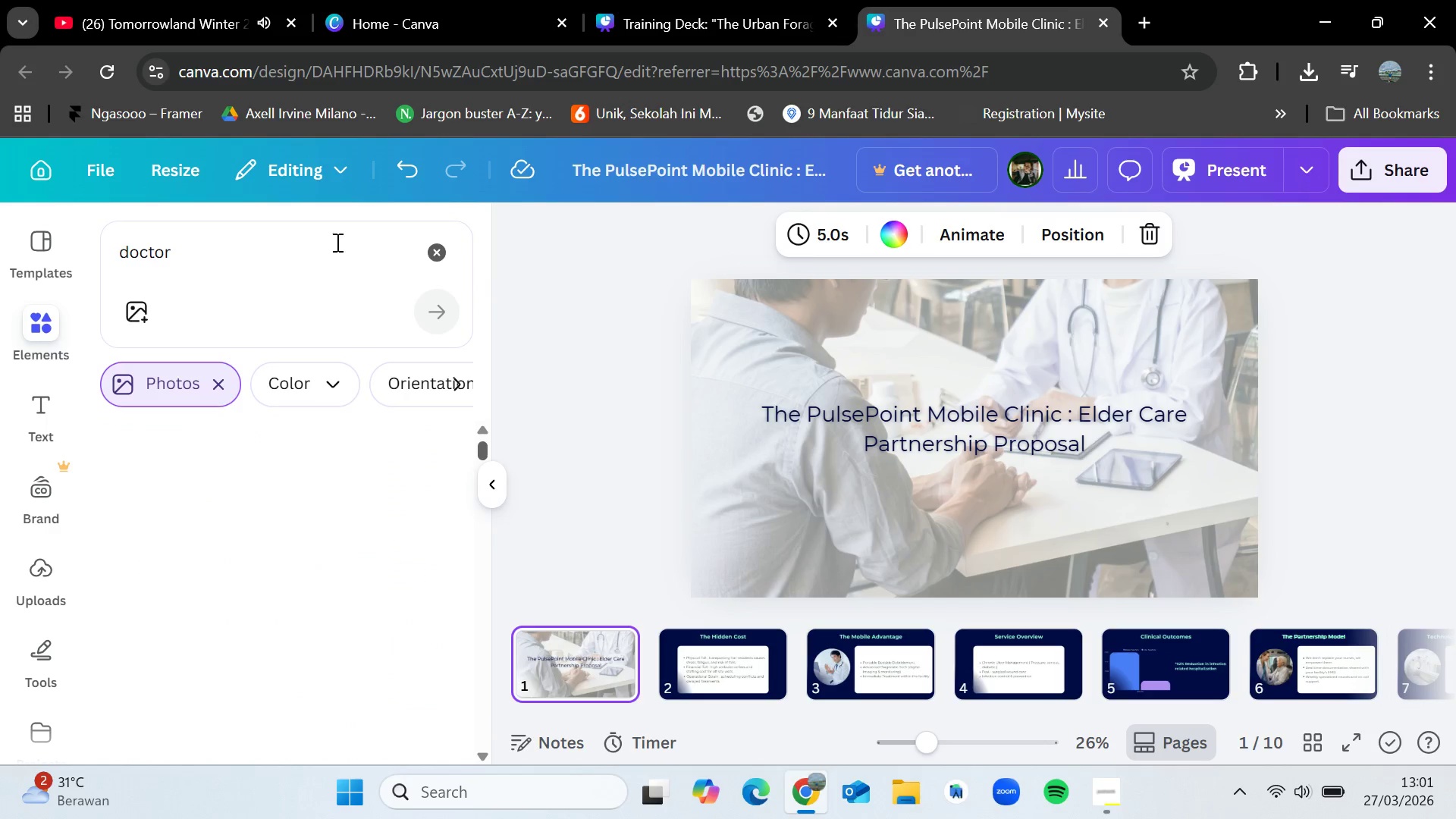 
left_click_drag(start_coordinate=[331, 242], to_coordinate=[83, 258])
 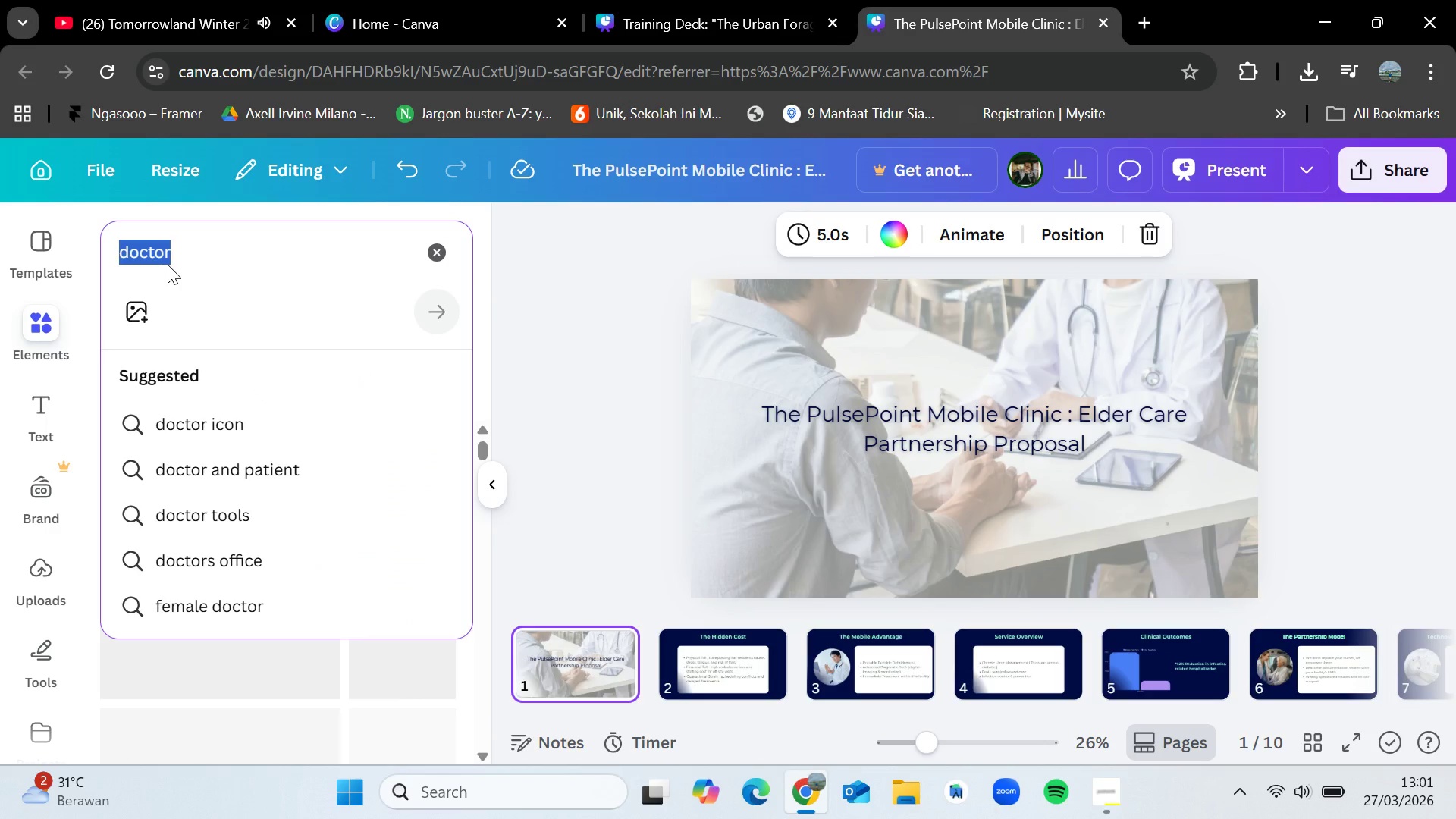 
key(Backspace)
type(hosp)
 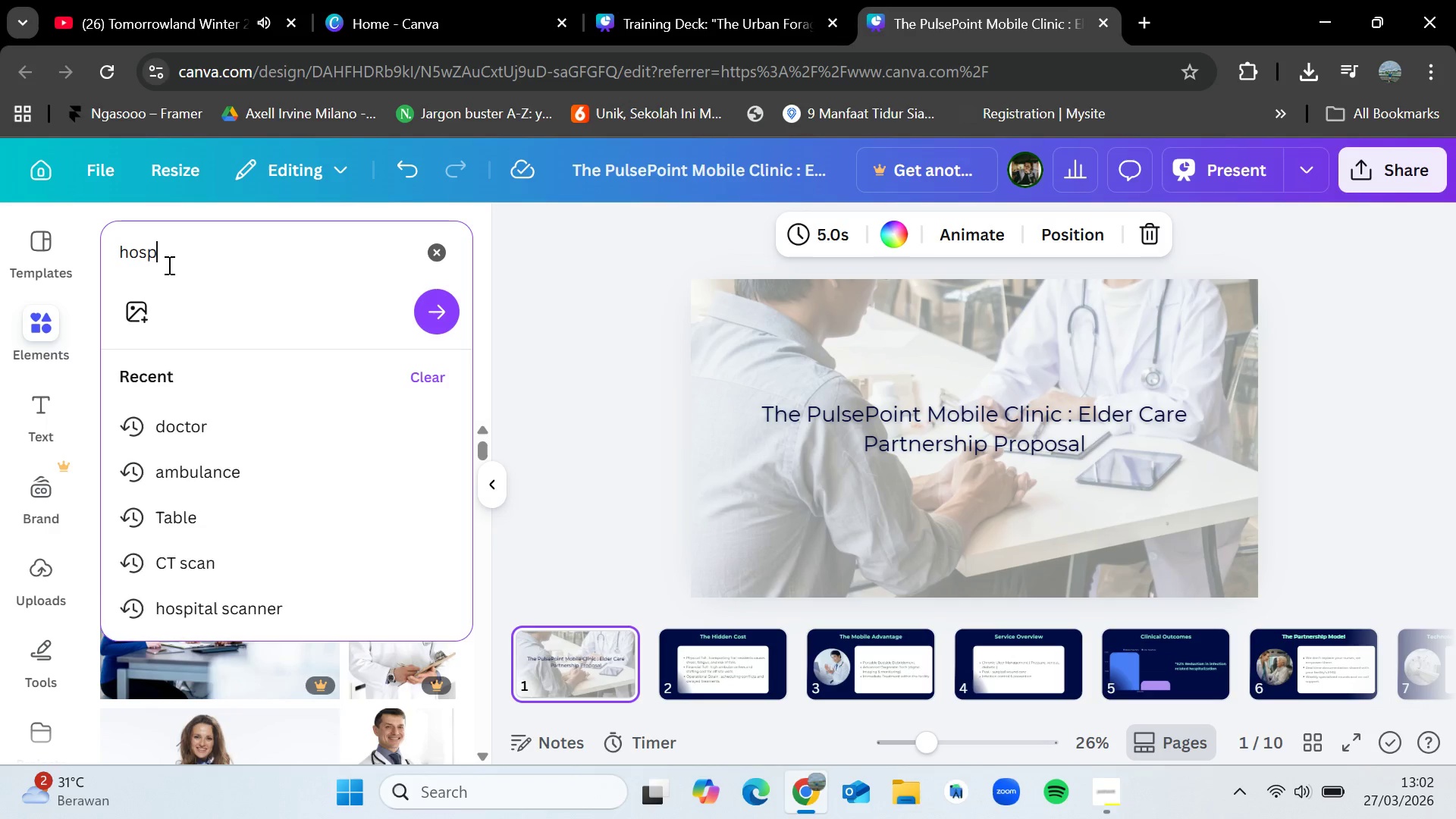 
left_click([186, 260])
 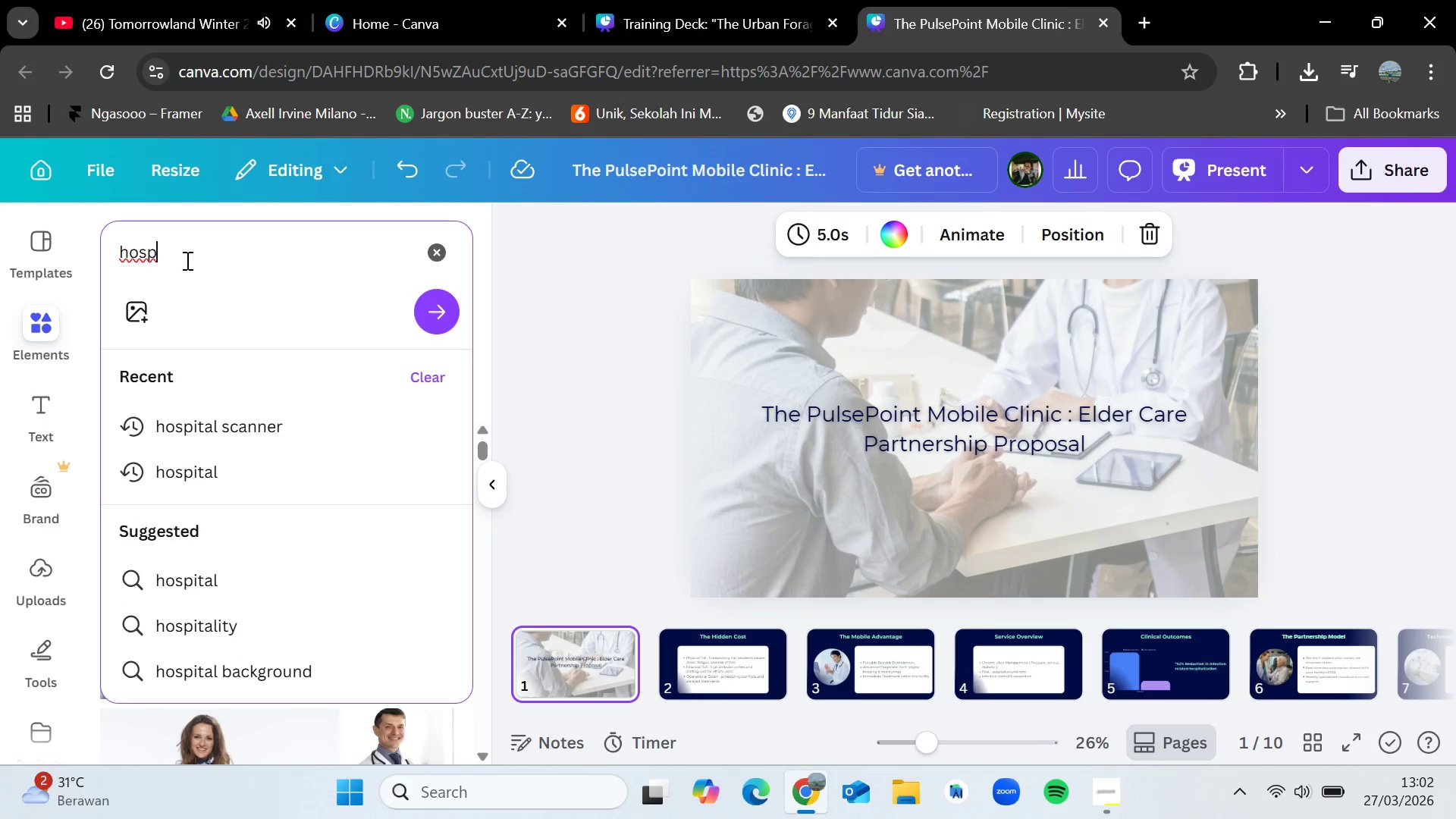 
type(ital)
 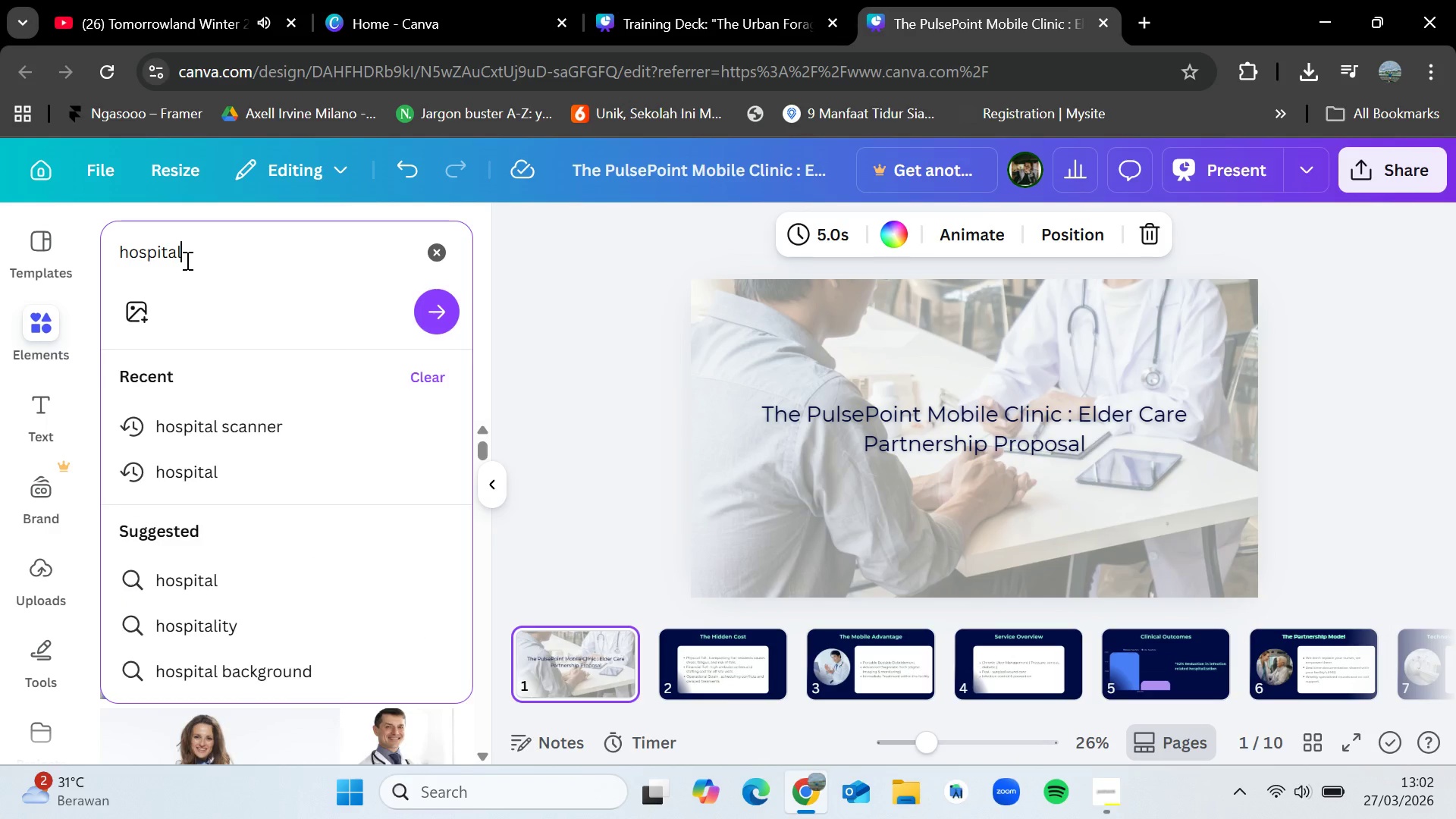 
key(Enter)
 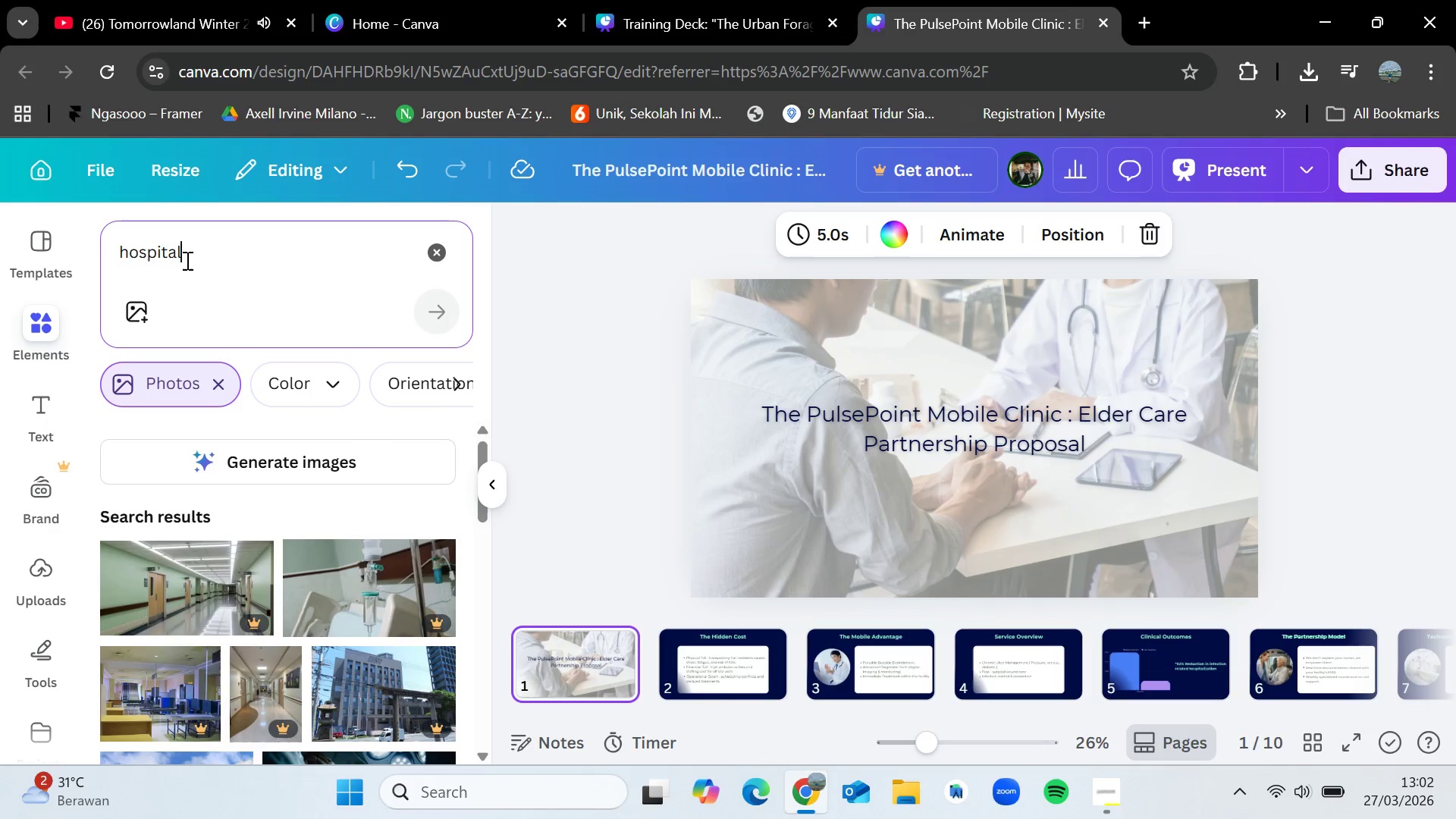 
wait(6.7)
 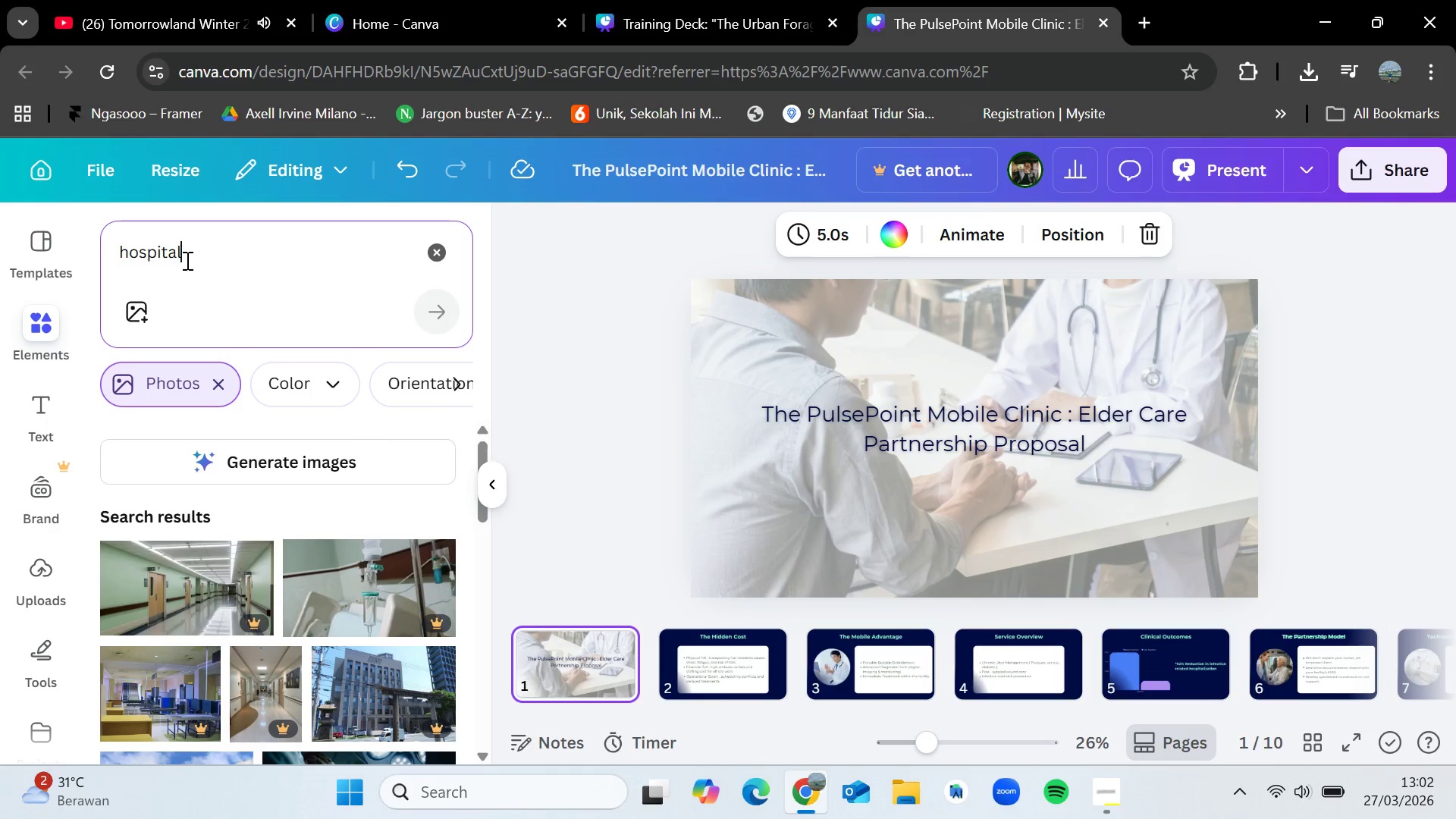 
scroll: coordinate [270, 566], scroll_direction: down, amount: 17.0
 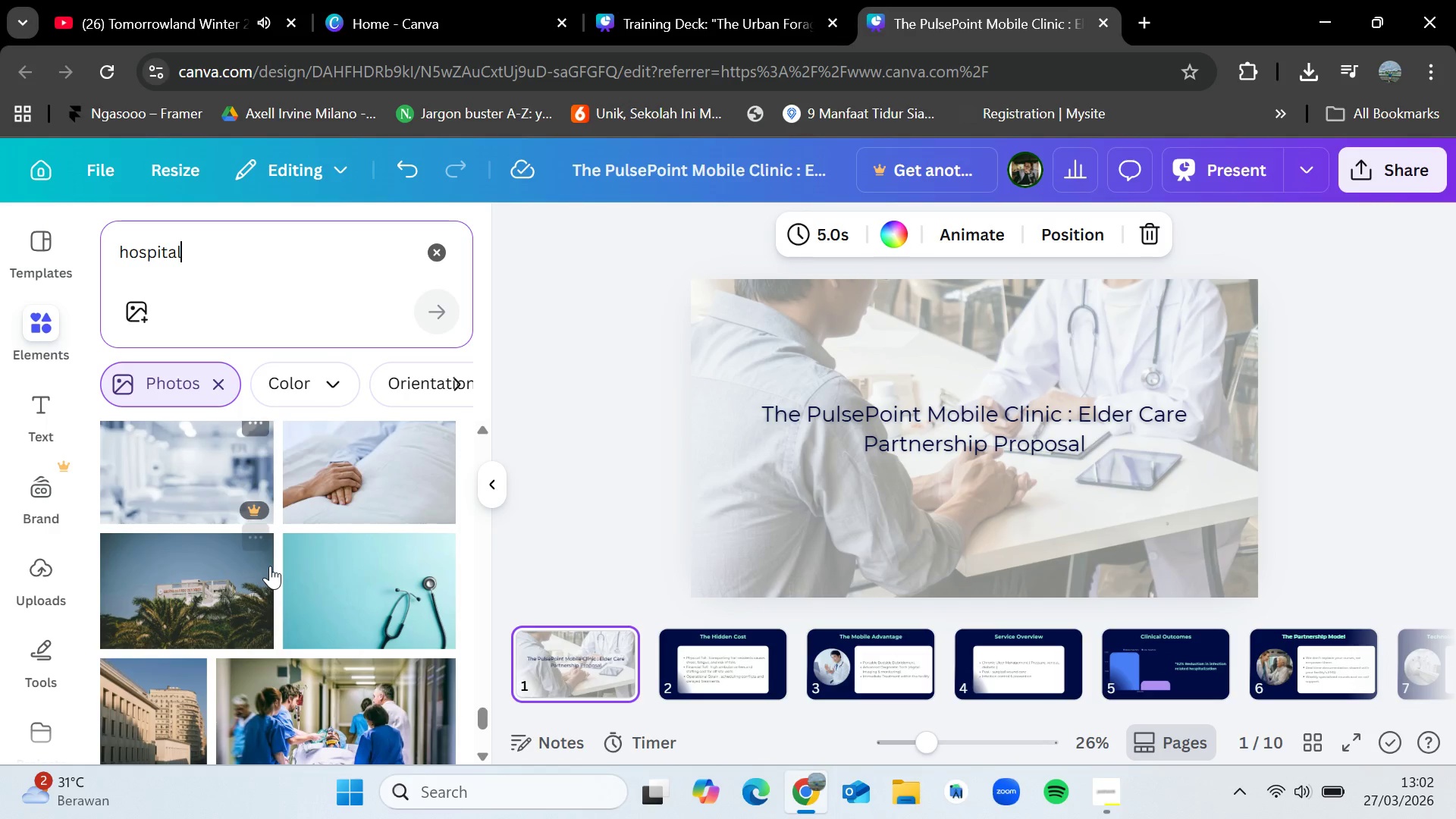 
scroll: coordinate [279, 507], scroll_direction: down, amount: 12.0
 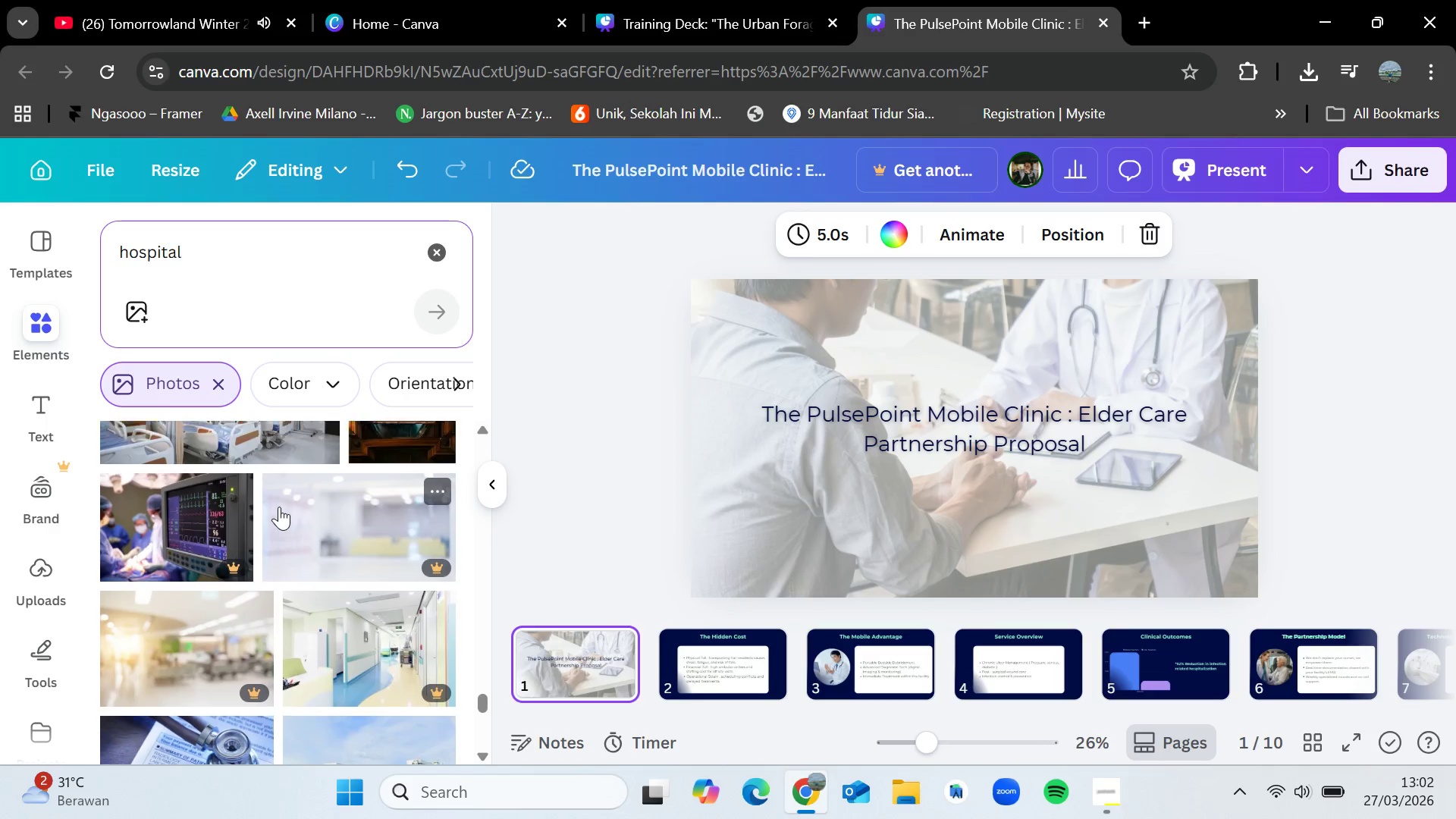 
scroll: coordinate [279, 507], scroll_direction: up, amount: 2.0
 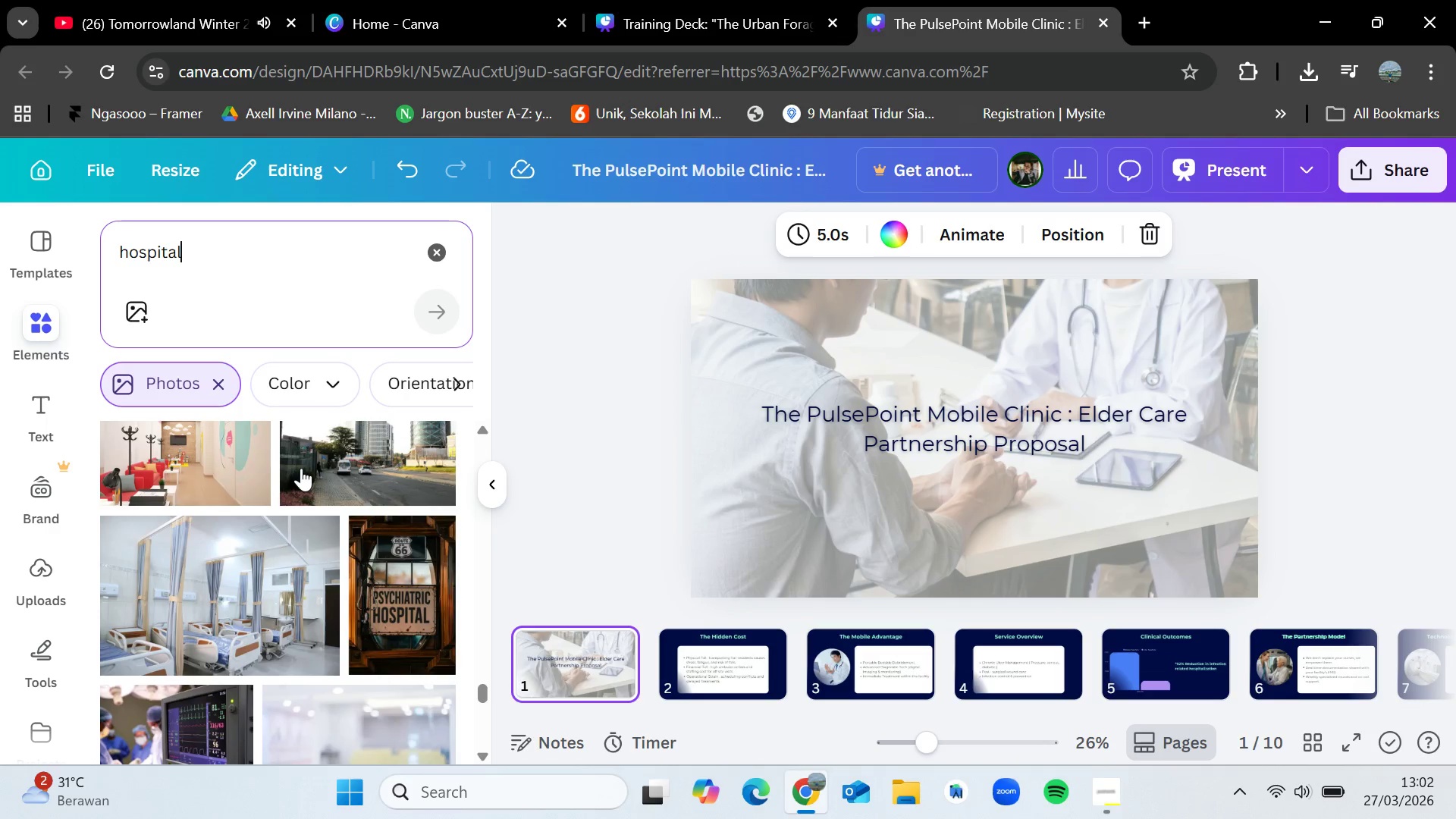 
scroll: coordinate [300, 472], scroll_direction: down, amount: 8.0
 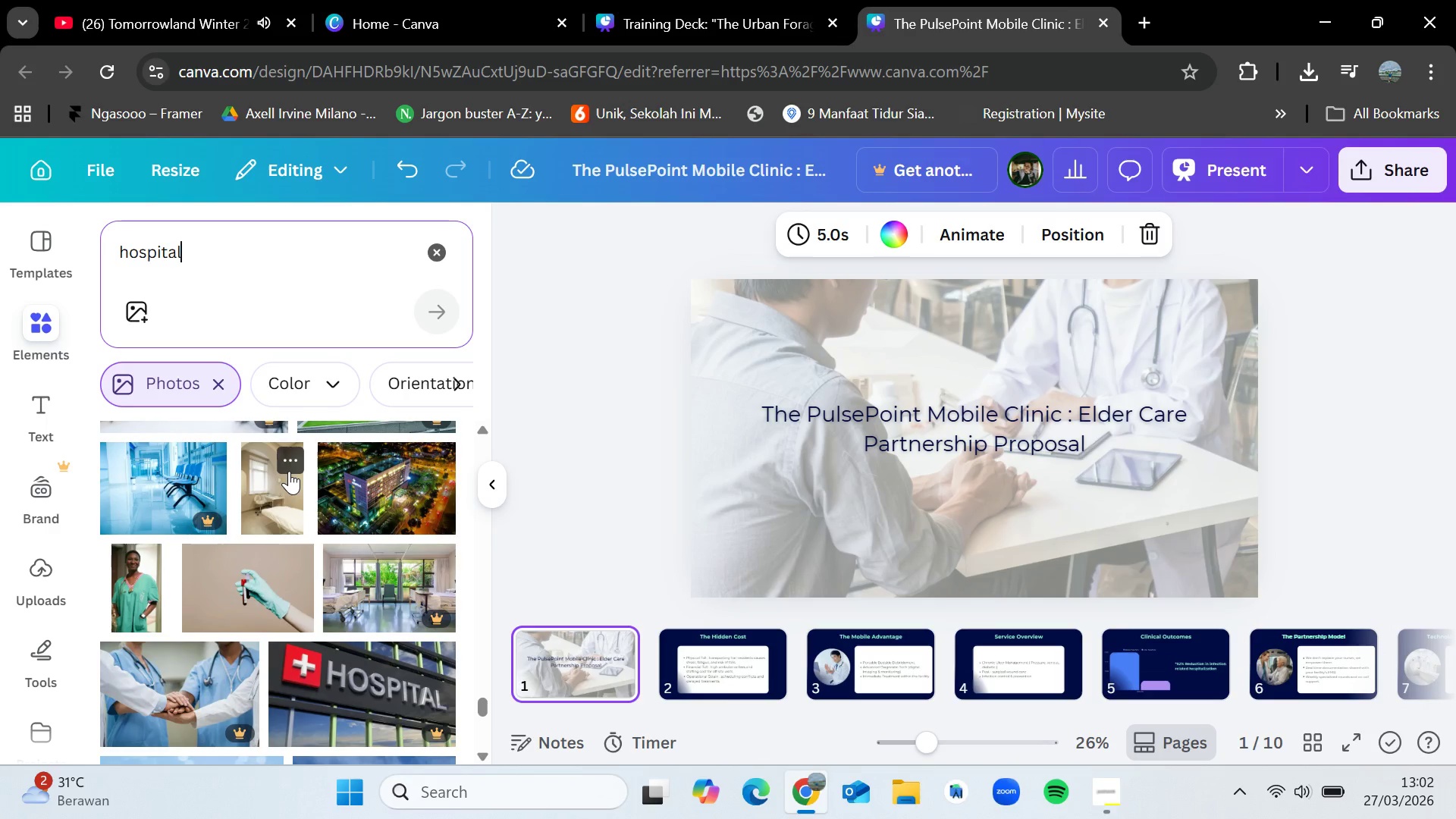 
wait(5.05)
 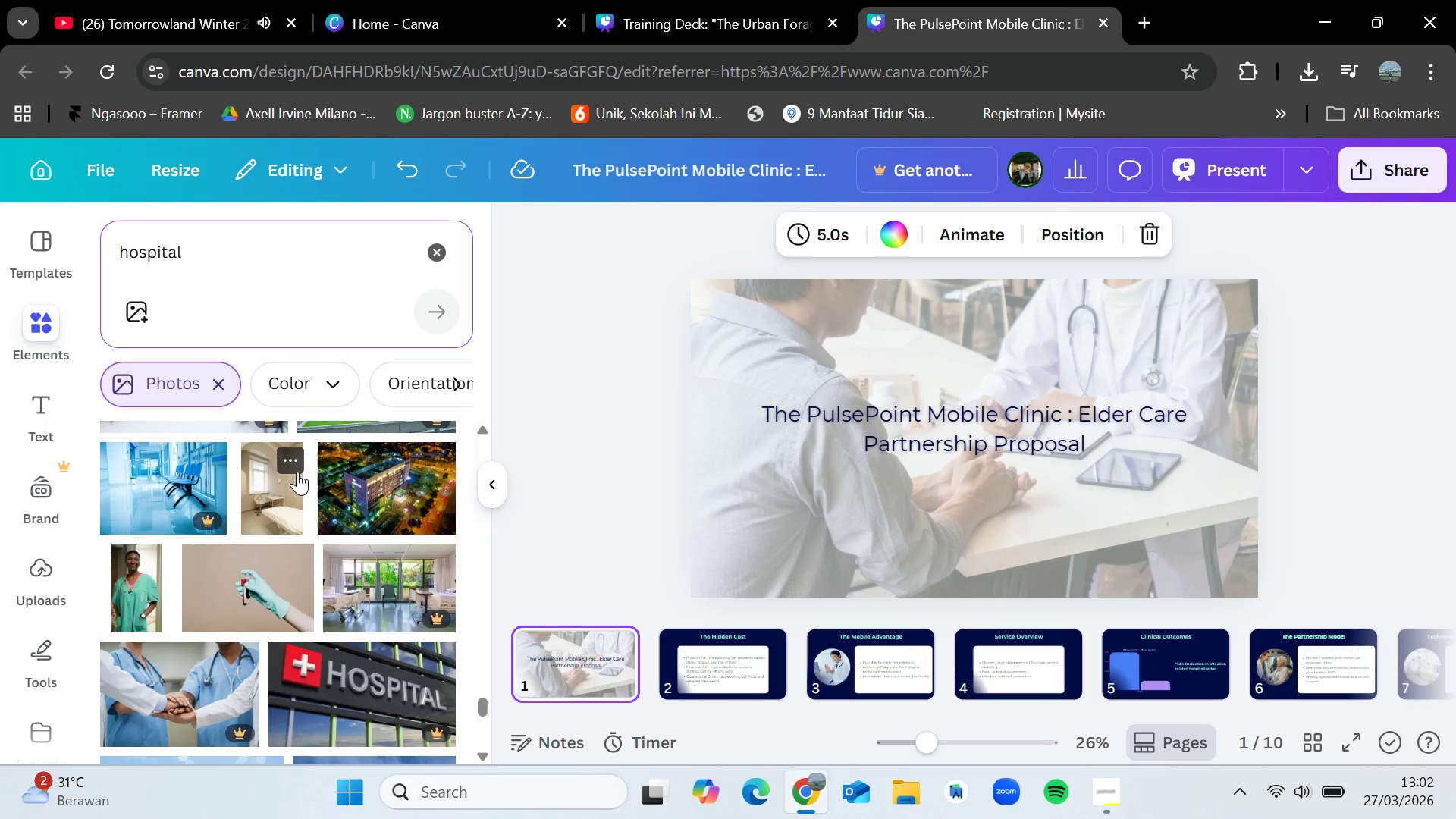 
scroll: coordinate [294, 471], scroll_direction: down, amount: 7.0
 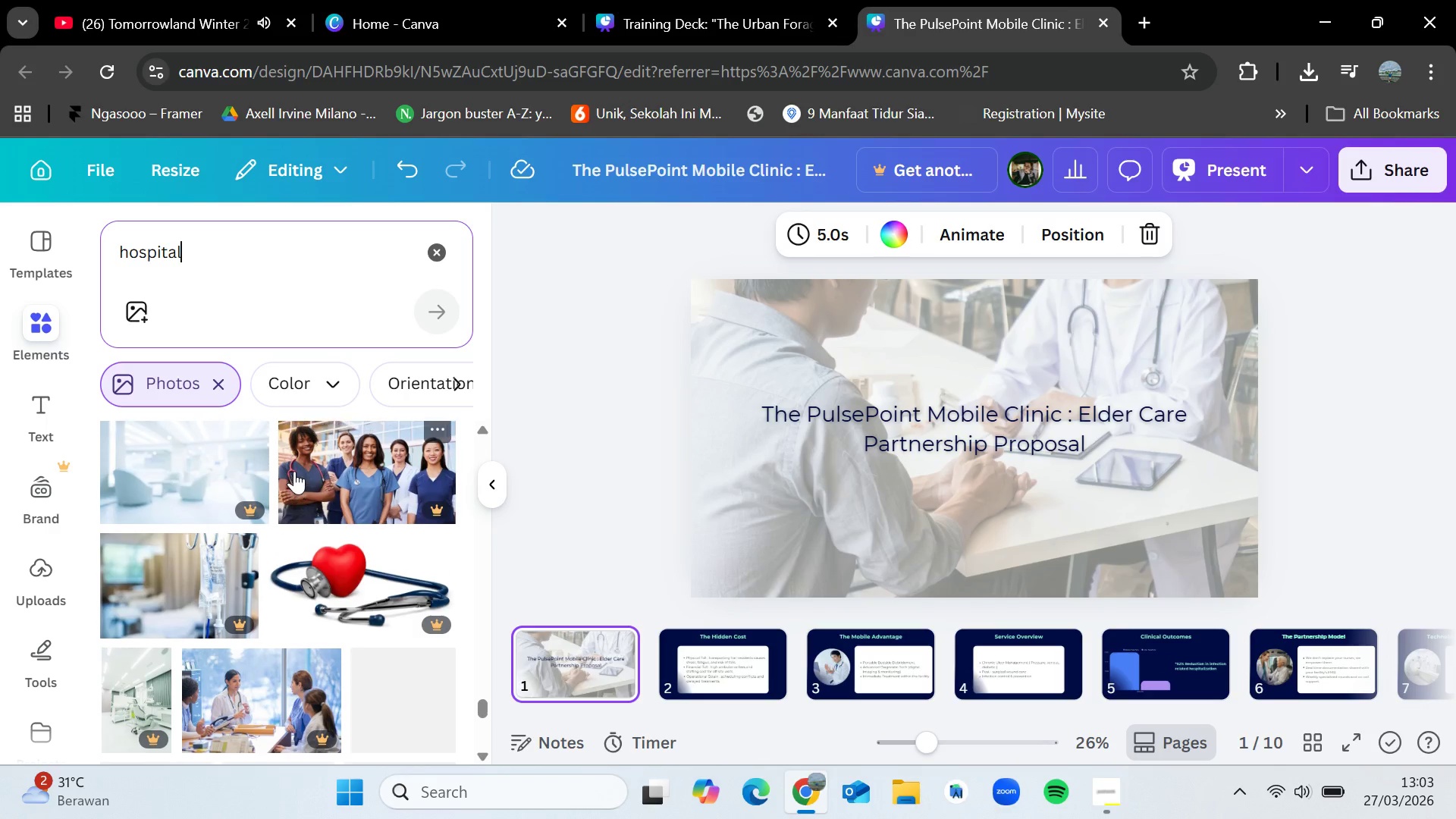 
scroll: coordinate [294, 471], scroll_direction: up, amount: 2.0
 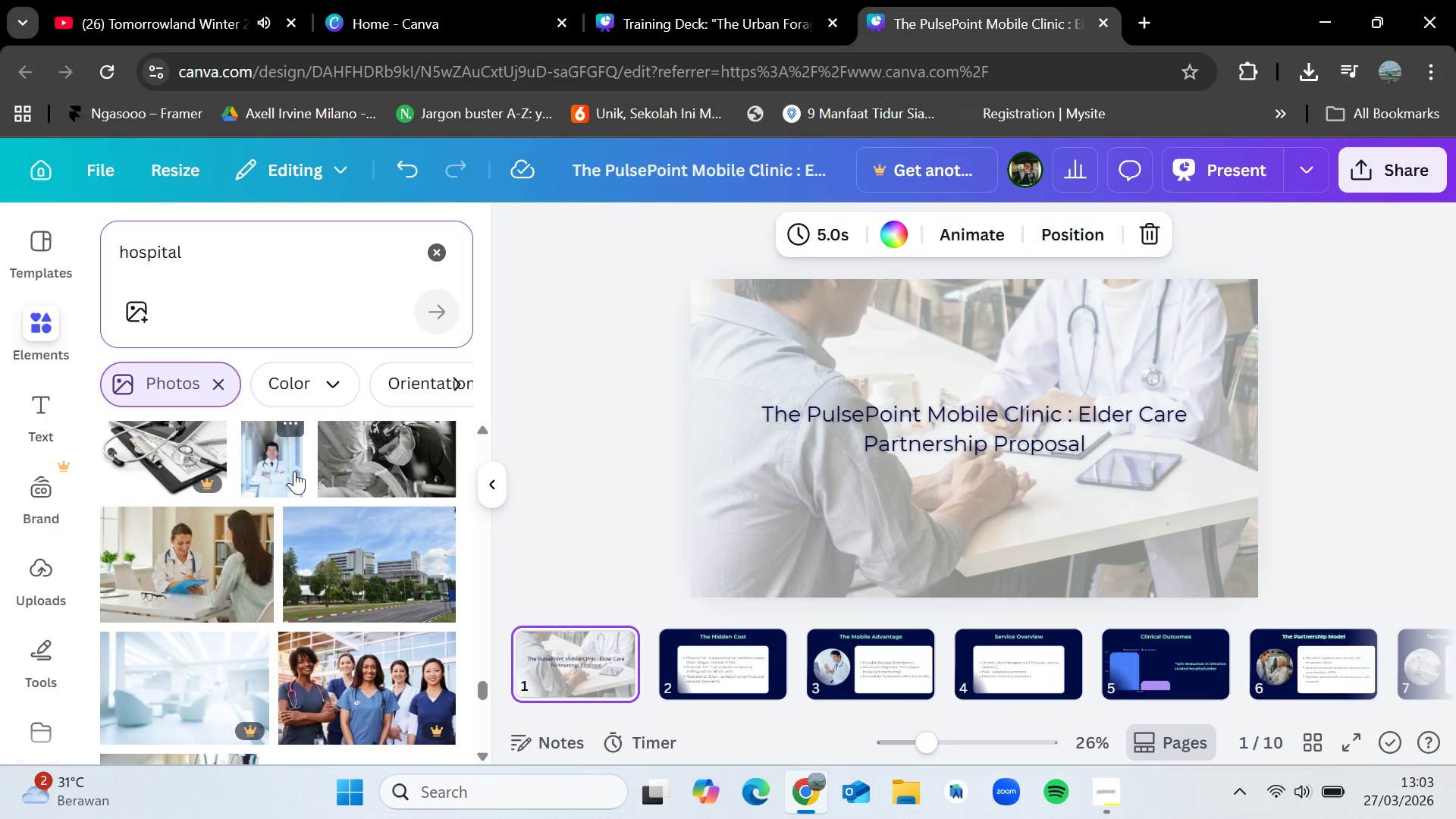 
wait(10.77)
 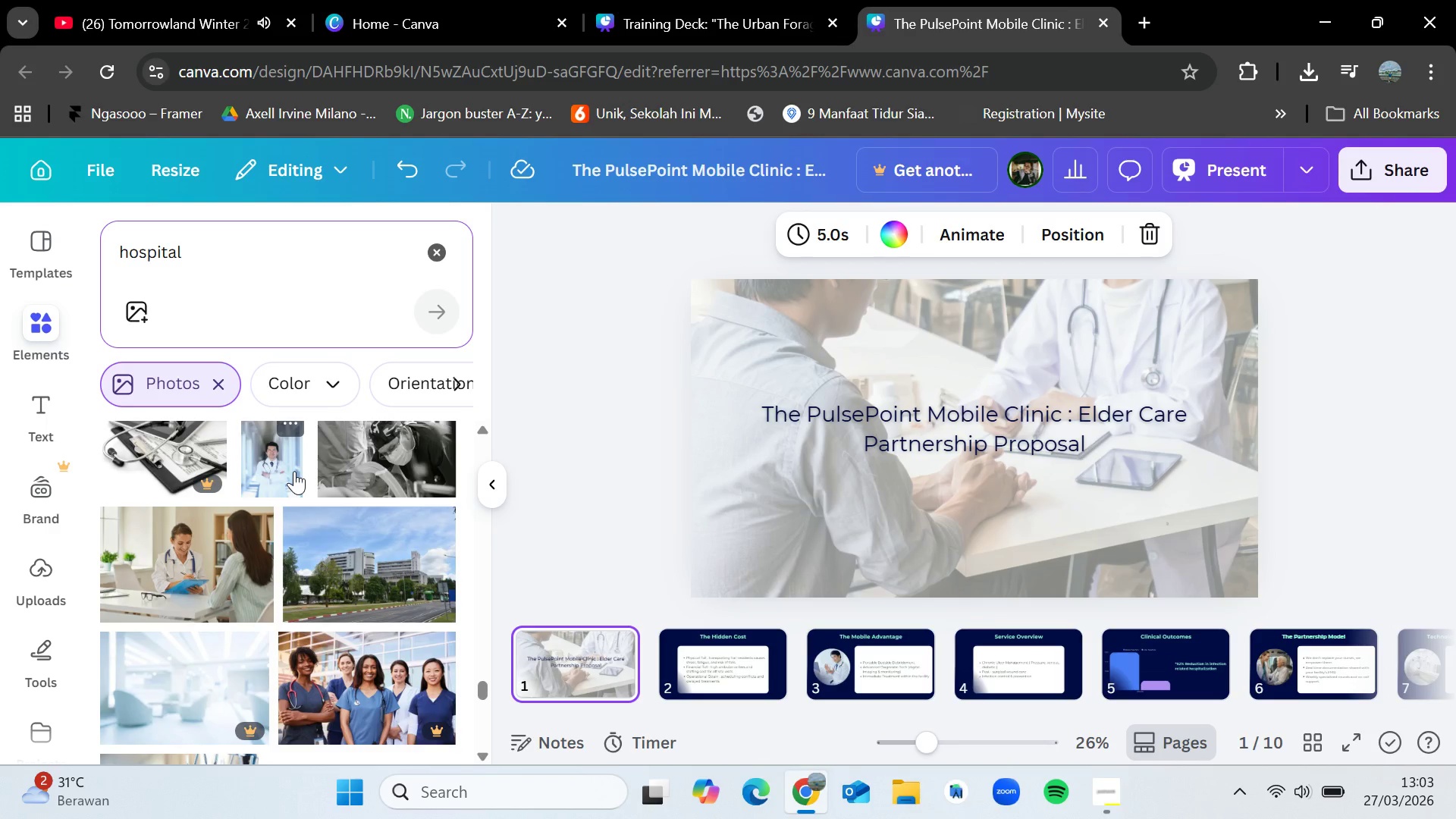 
mouse_move([14, 705])
 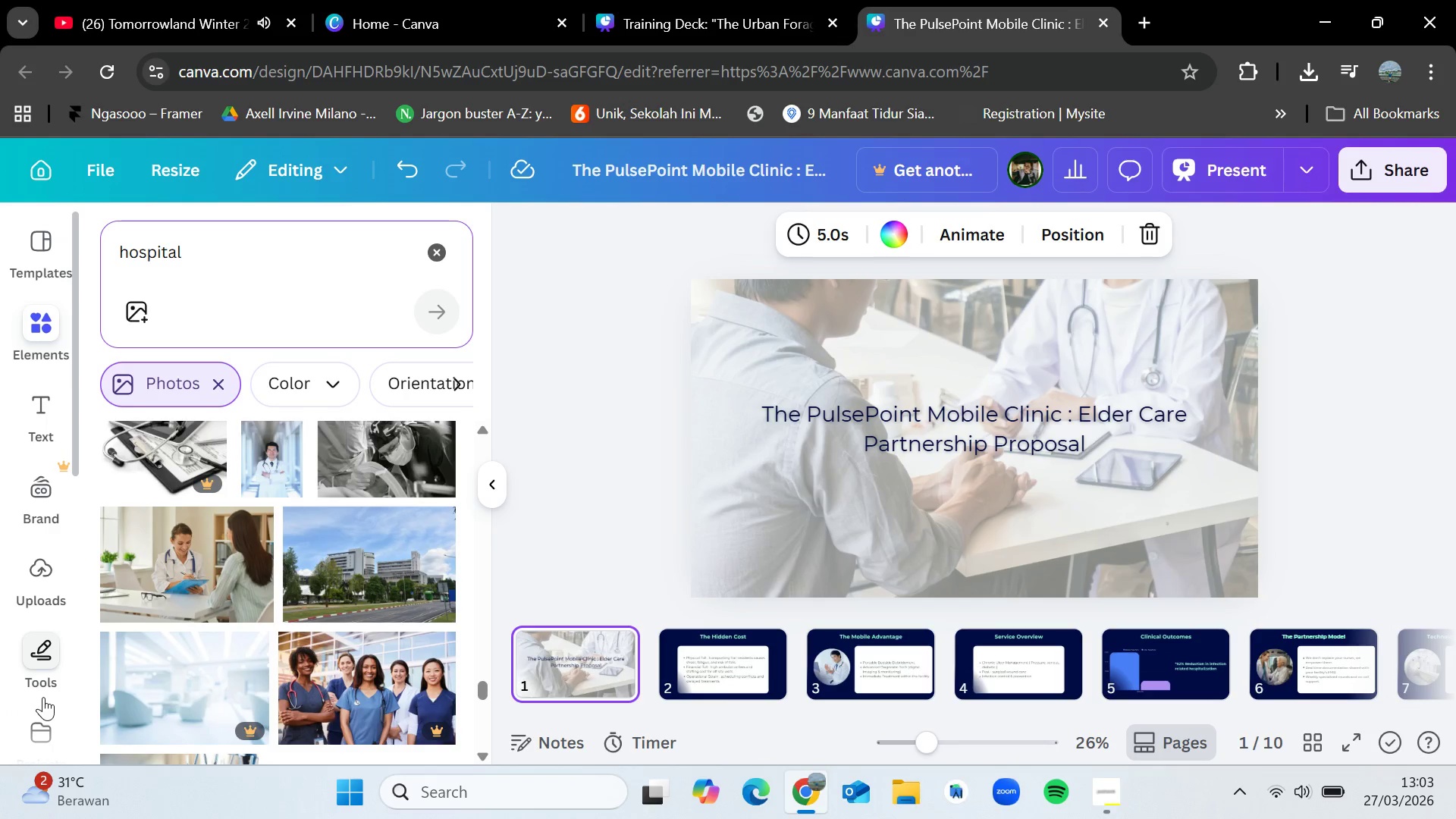 
scroll: coordinate [293, 640], scroll_direction: down, amount: 4.0
 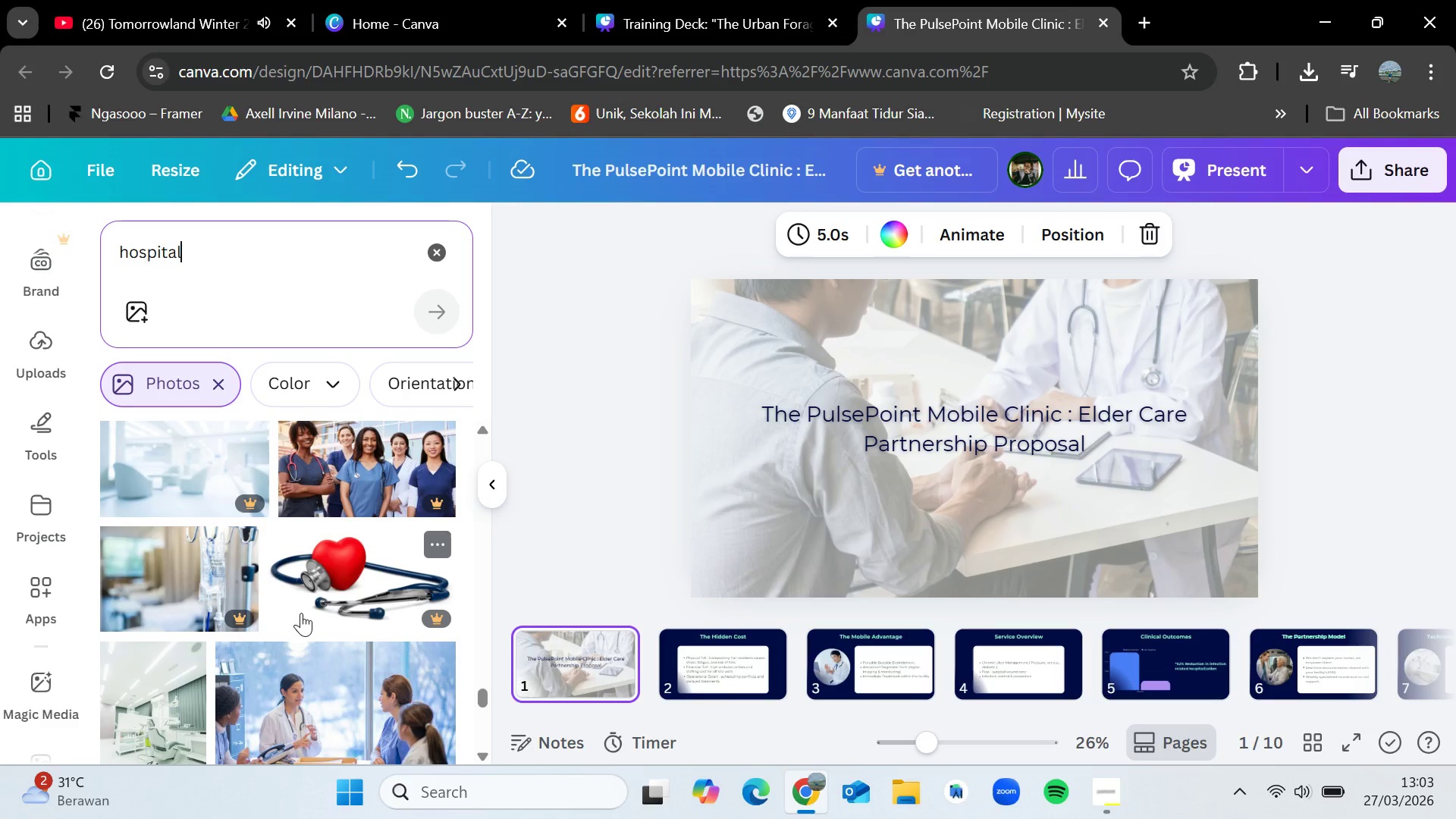 
wait(37.94)
 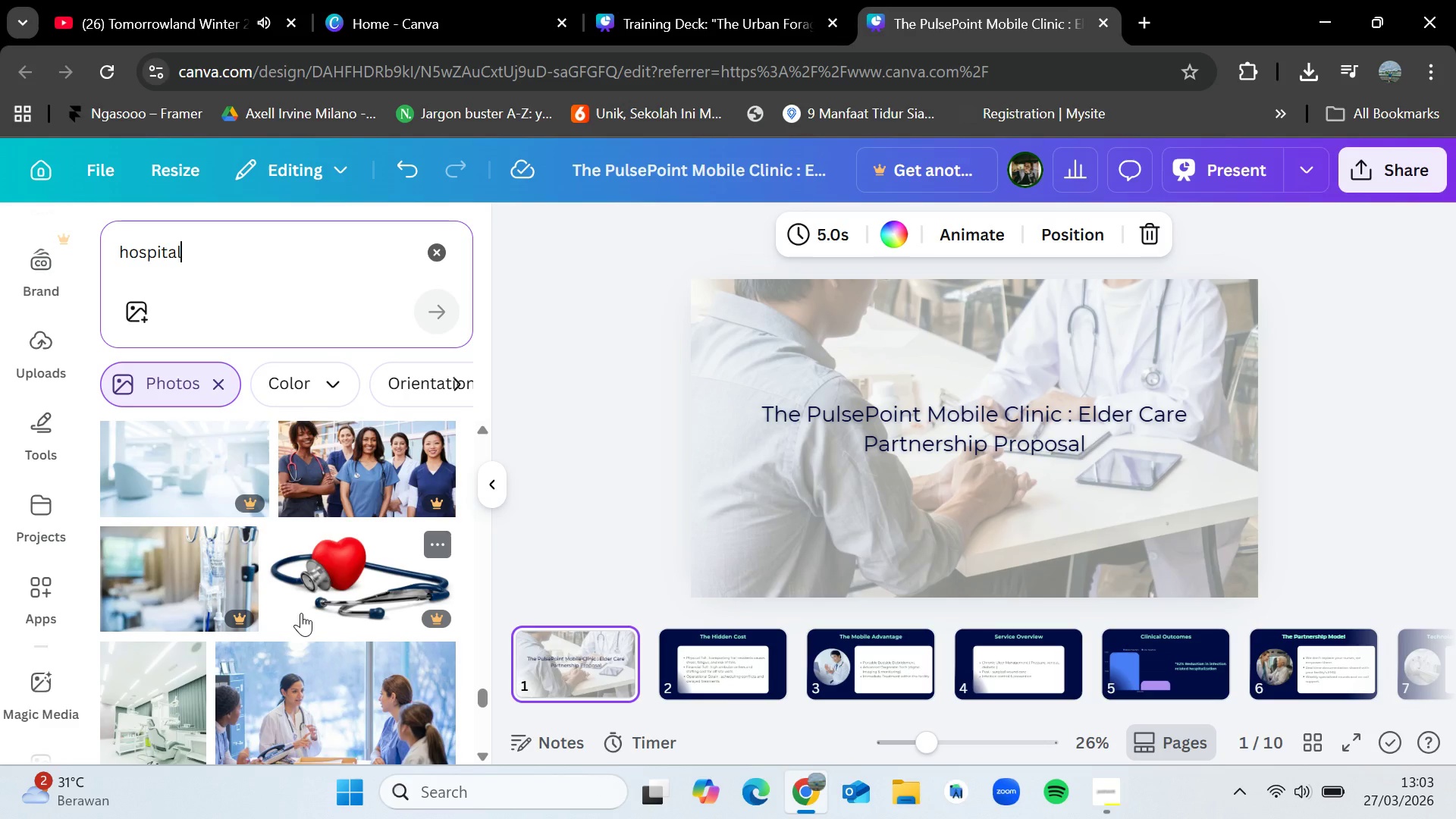 
scroll: coordinate [301, 613], scroll_direction: down, amount: 2.0
 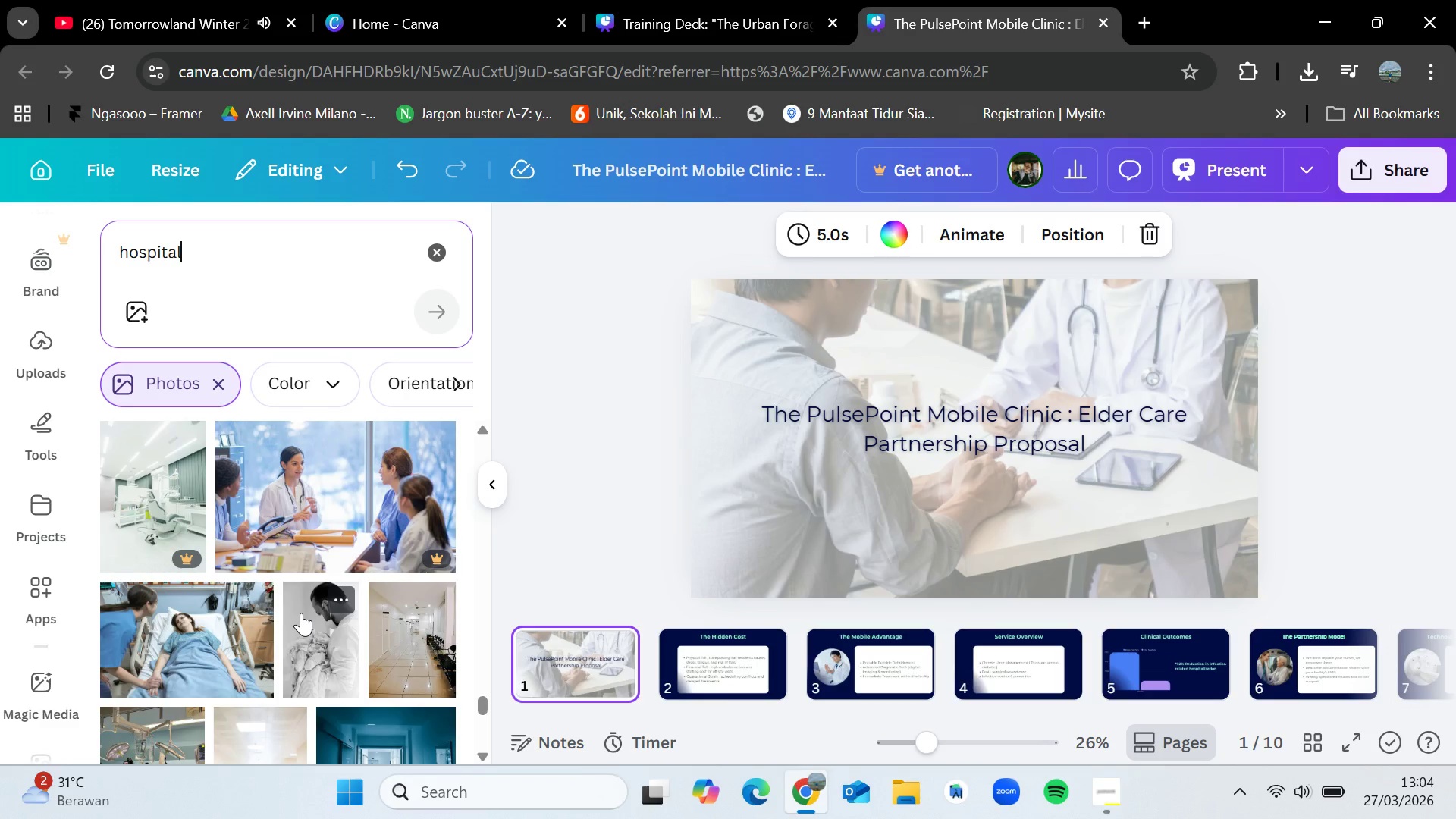 
wait(6.93)
 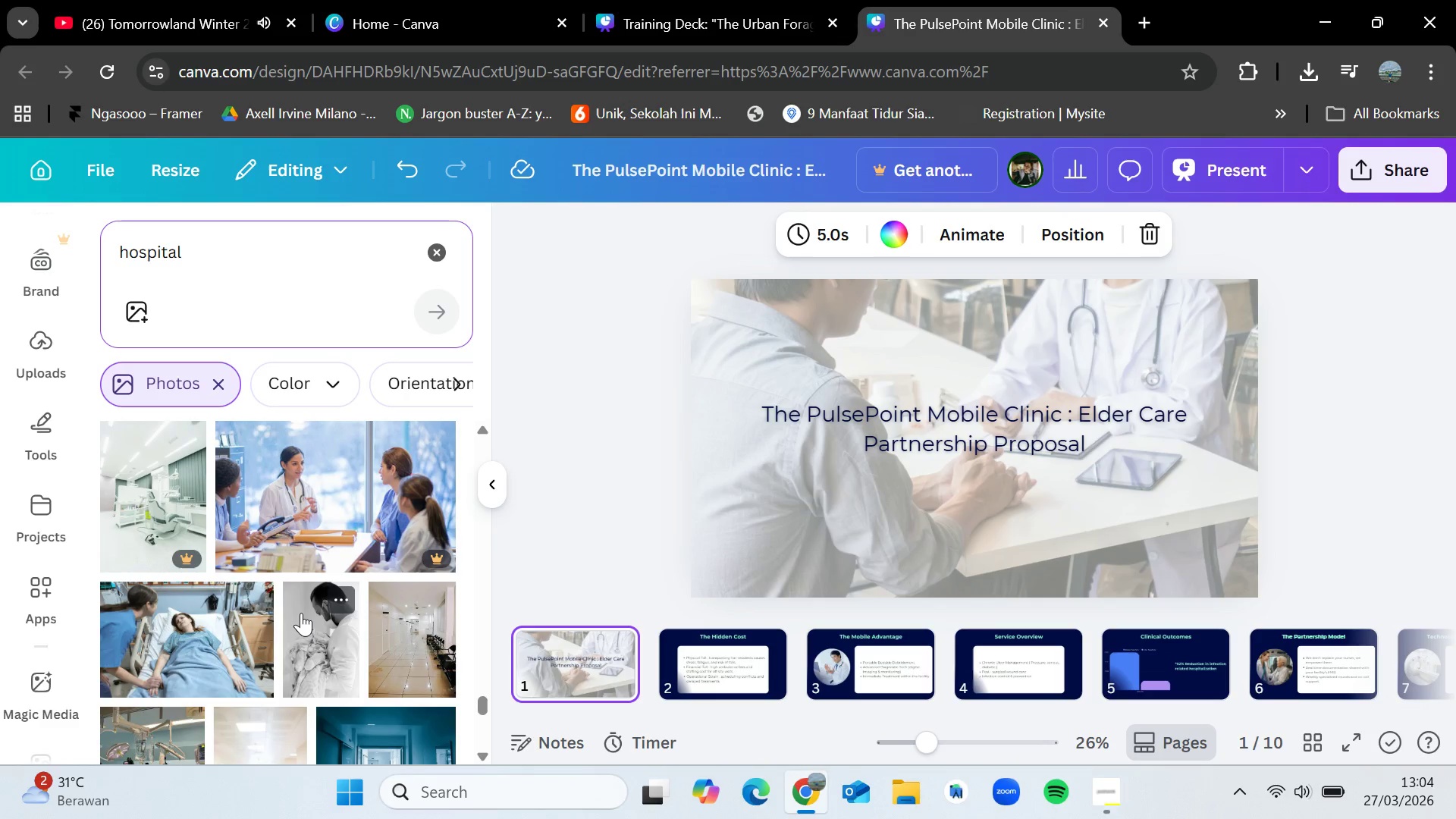 
scroll: coordinate [301, 613], scroll_direction: down, amount: 1.0
 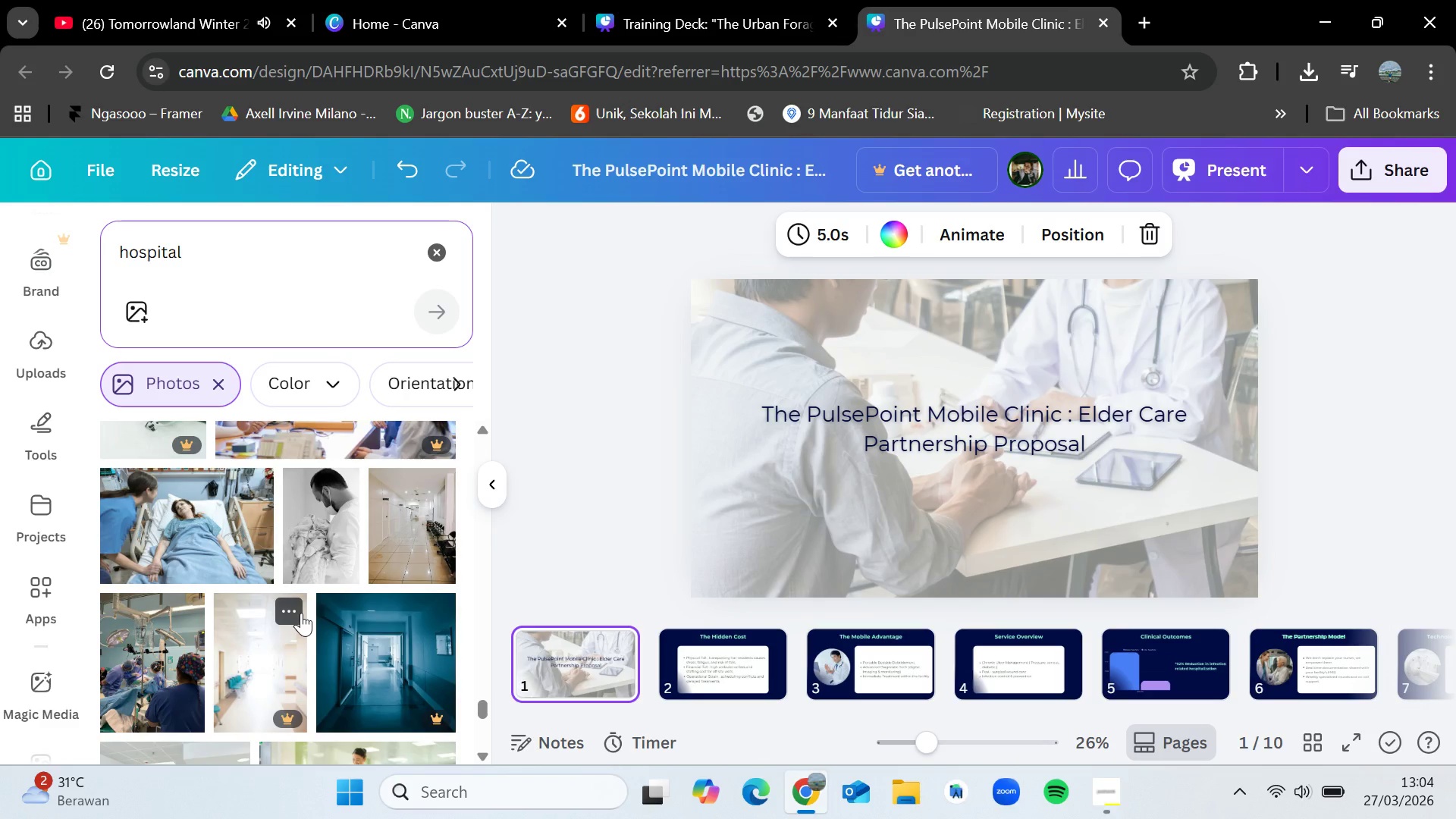 
wait(11.45)
 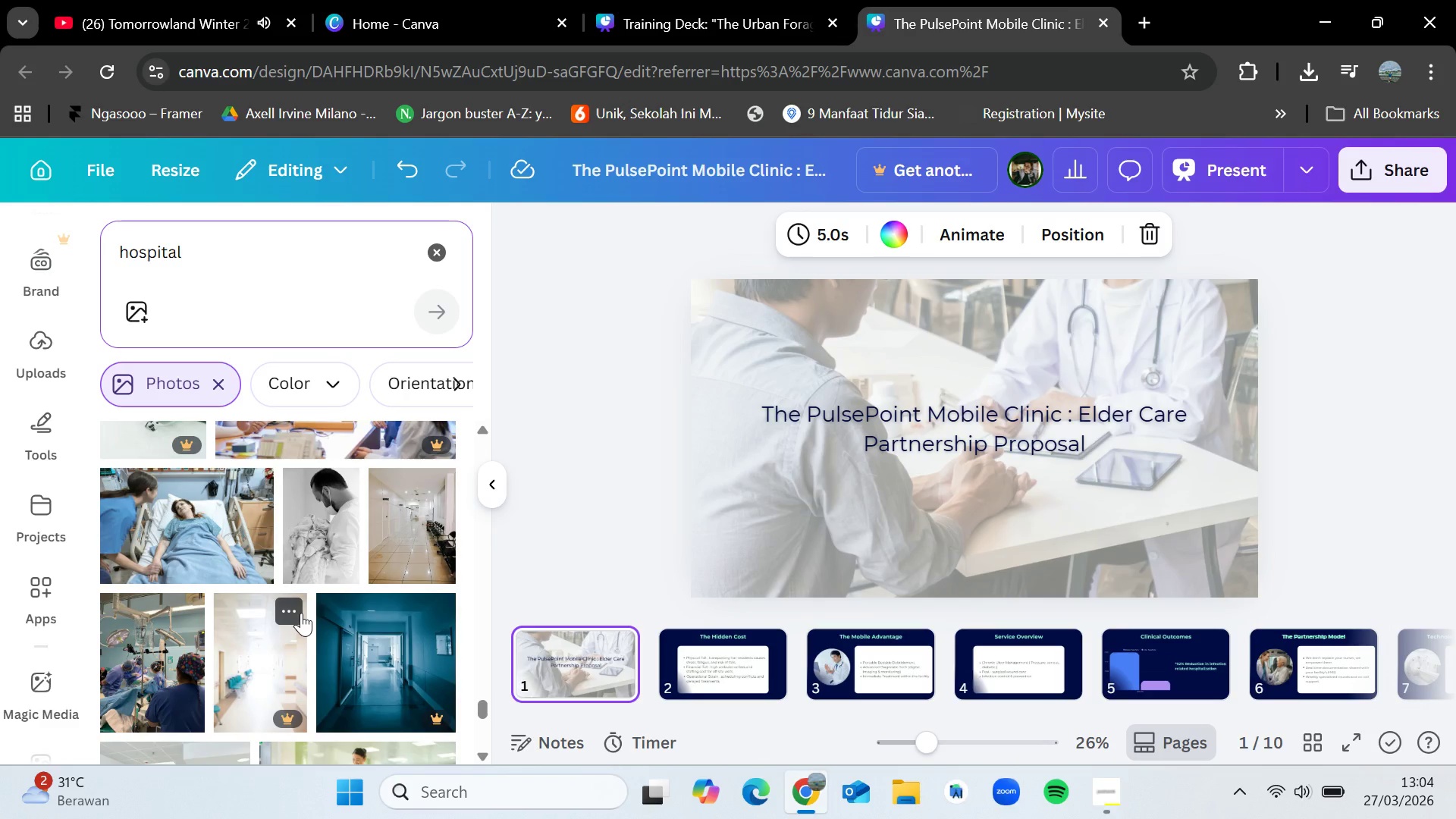 
scroll: coordinate [305, 597], scroll_direction: down, amount: 1.0
 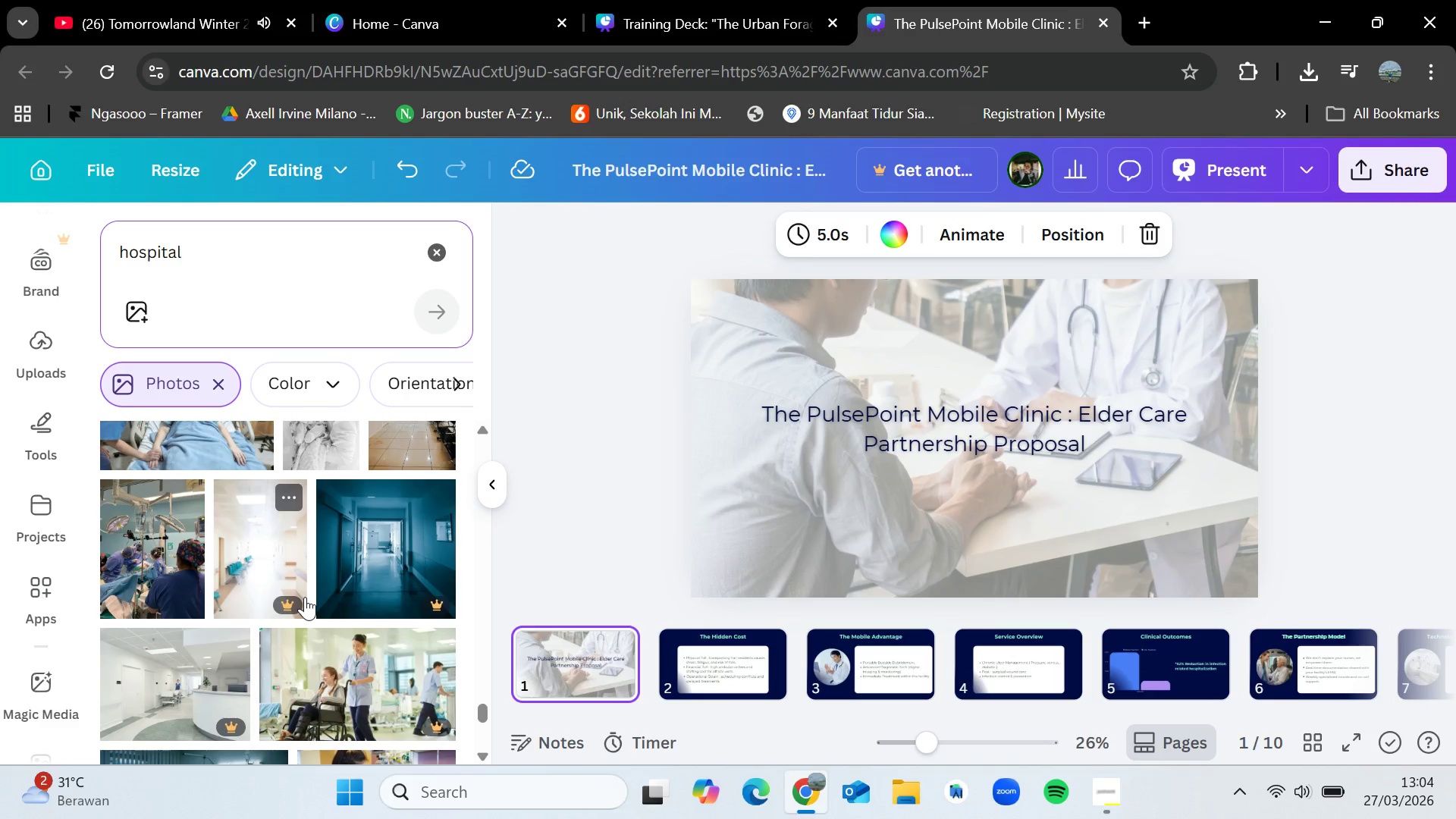 
wait(35.28)
 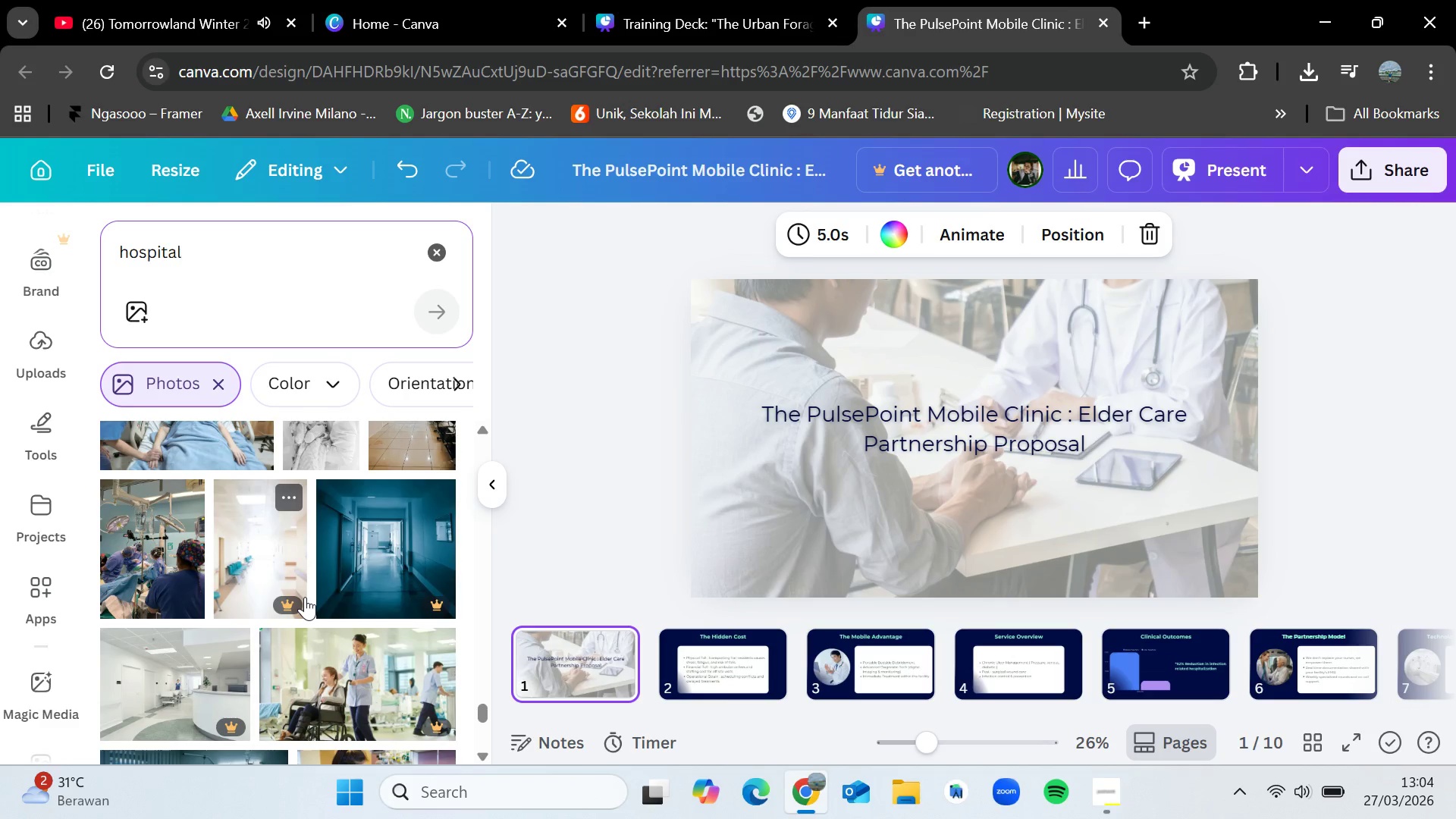 
scroll: coordinate [290, 546], scroll_direction: down, amount: 2.0
 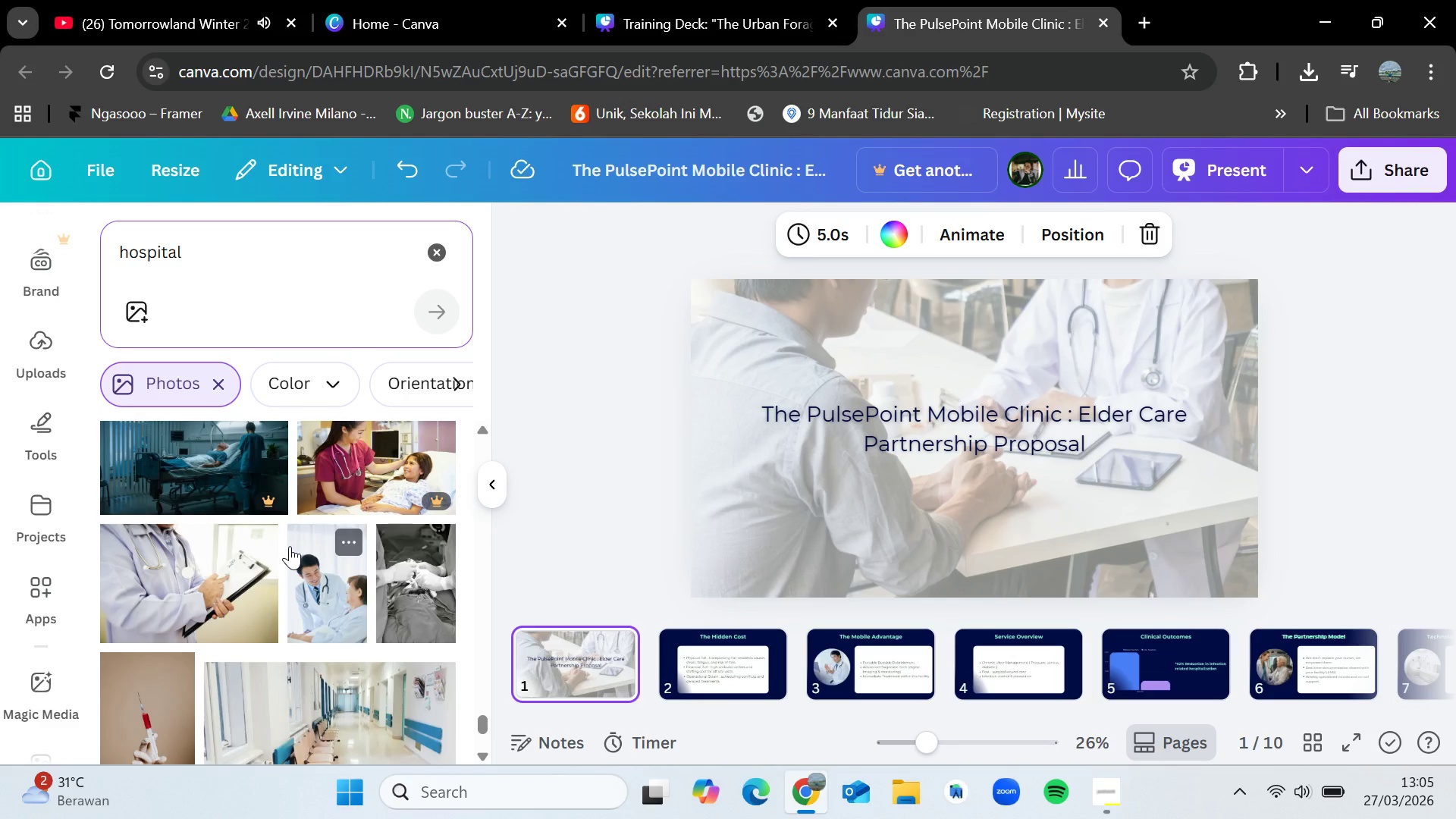 
wait(31.08)
 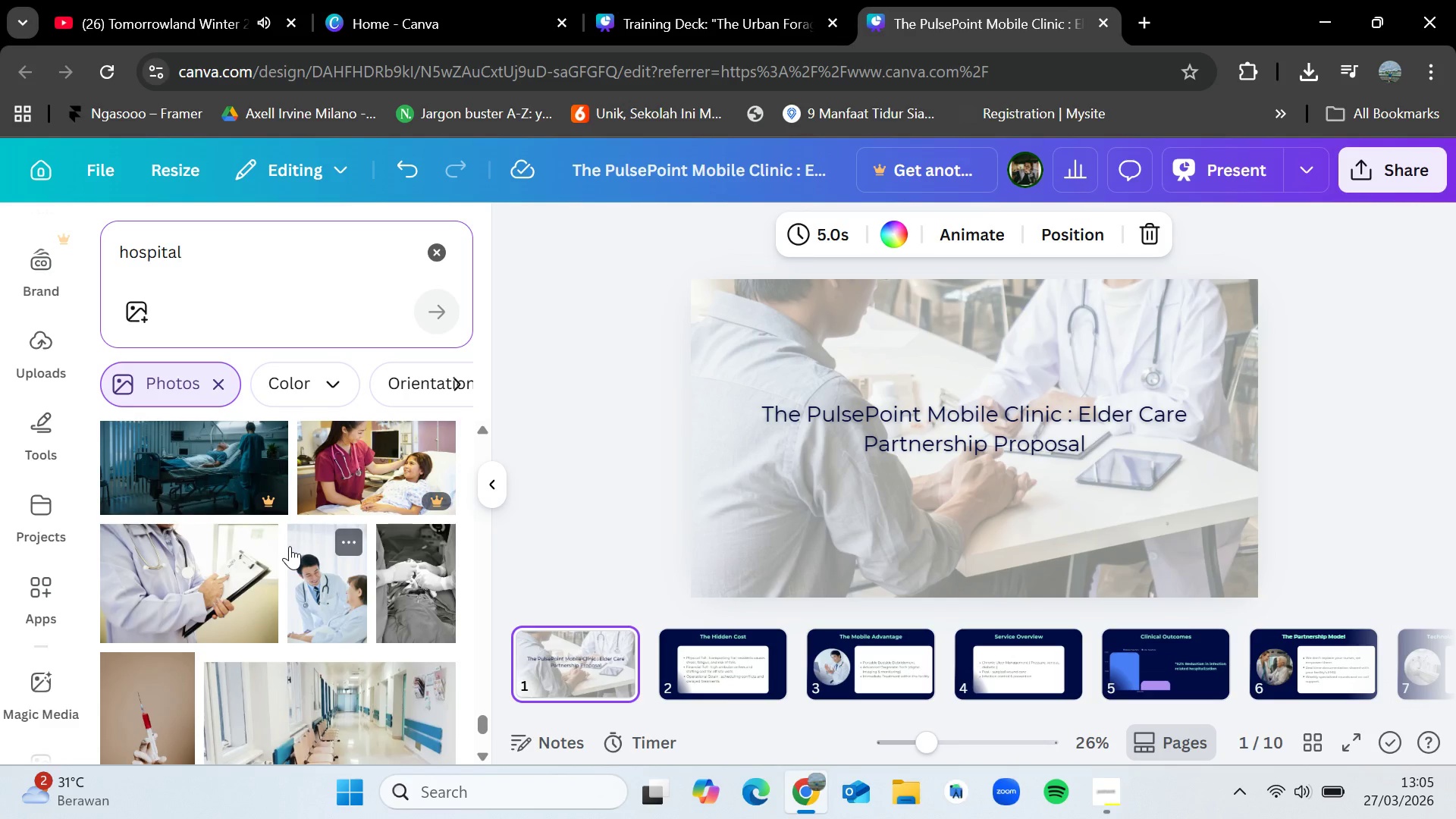 
scroll: coordinate [290, 546], scroll_direction: down, amount: 2.0
 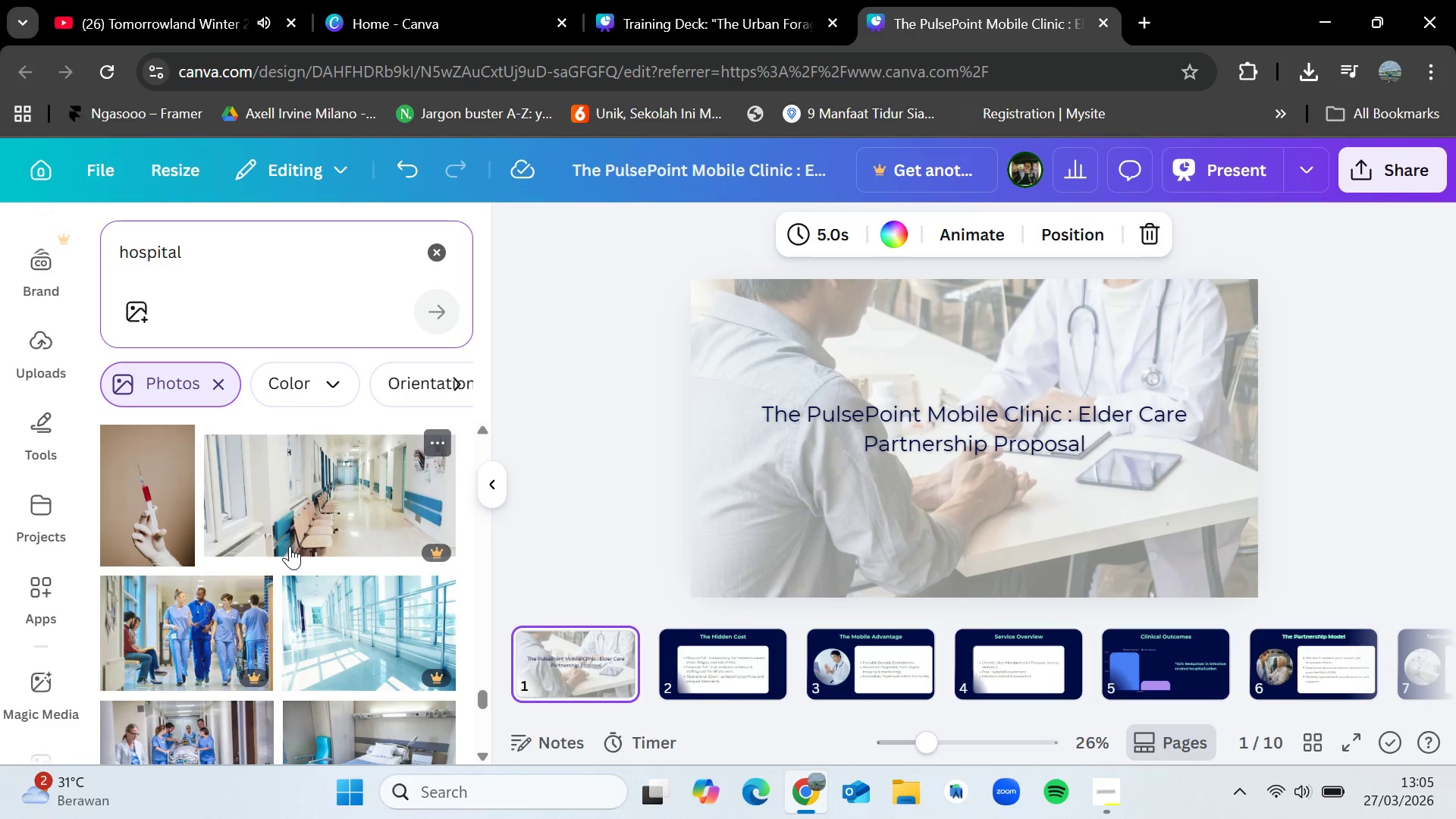 
wait(14.18)
 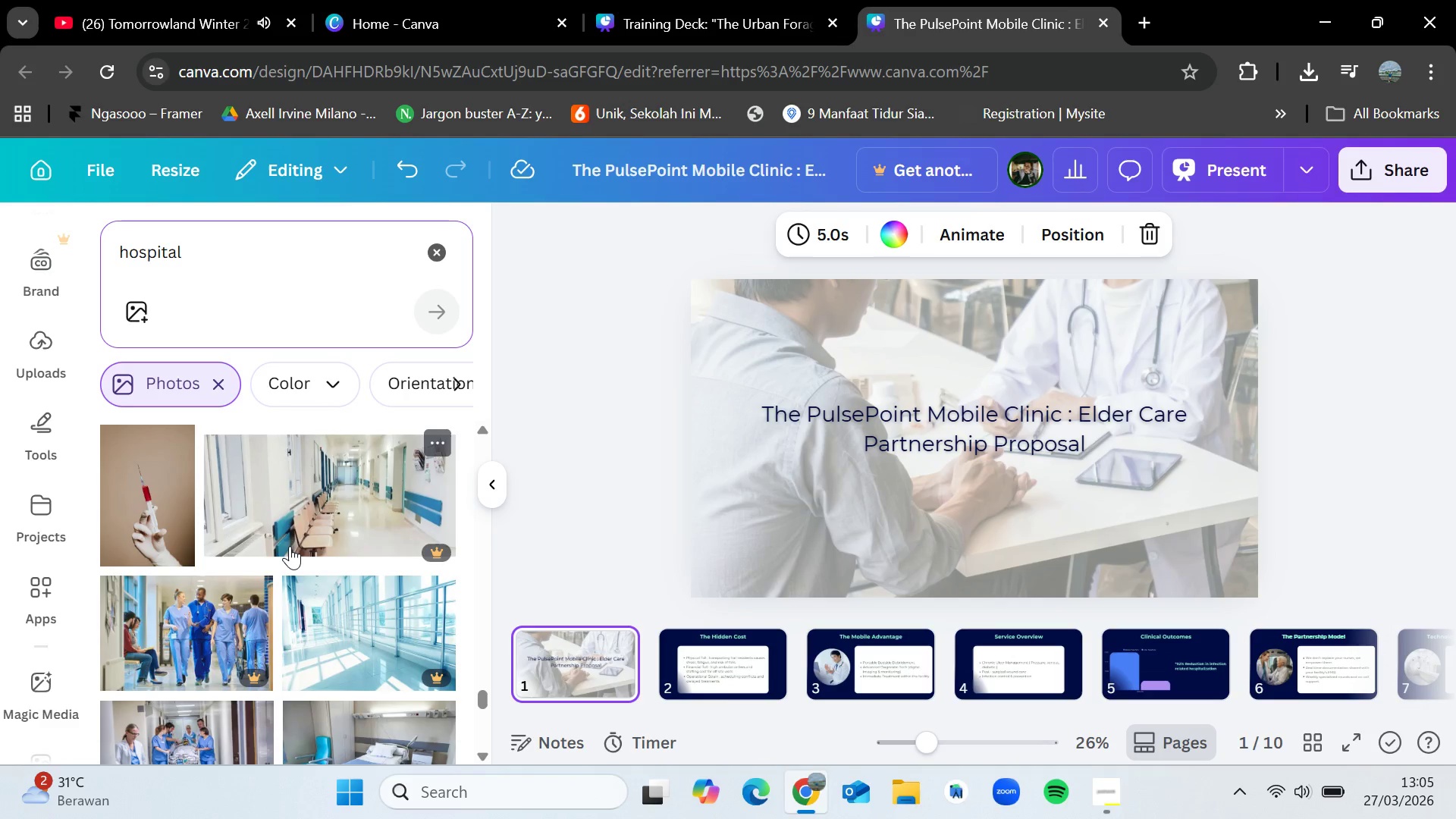 
scroll: coordinate [290, 546], scroll_direction: down, amount: 1.0
 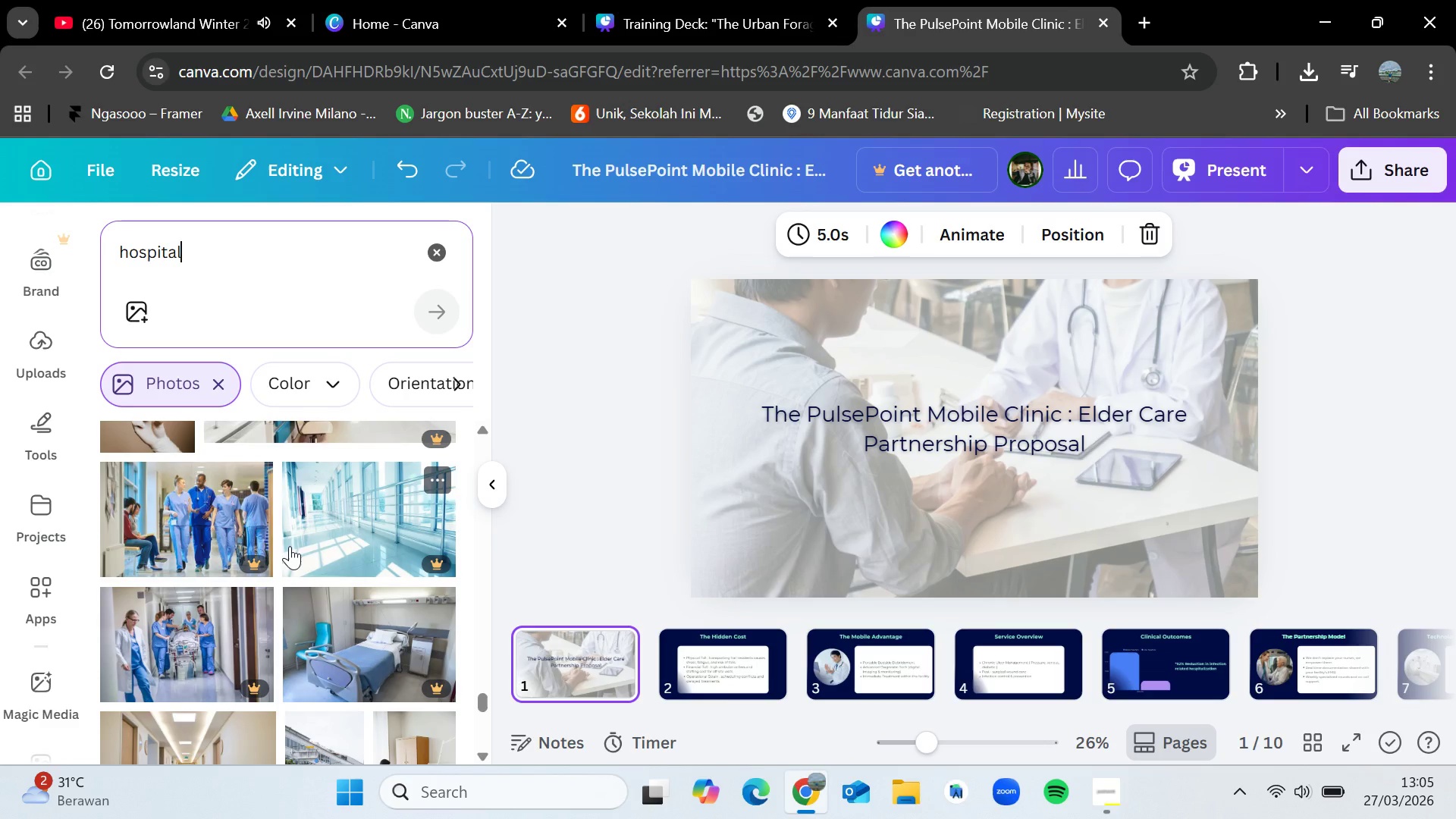 
wait(13.93)
 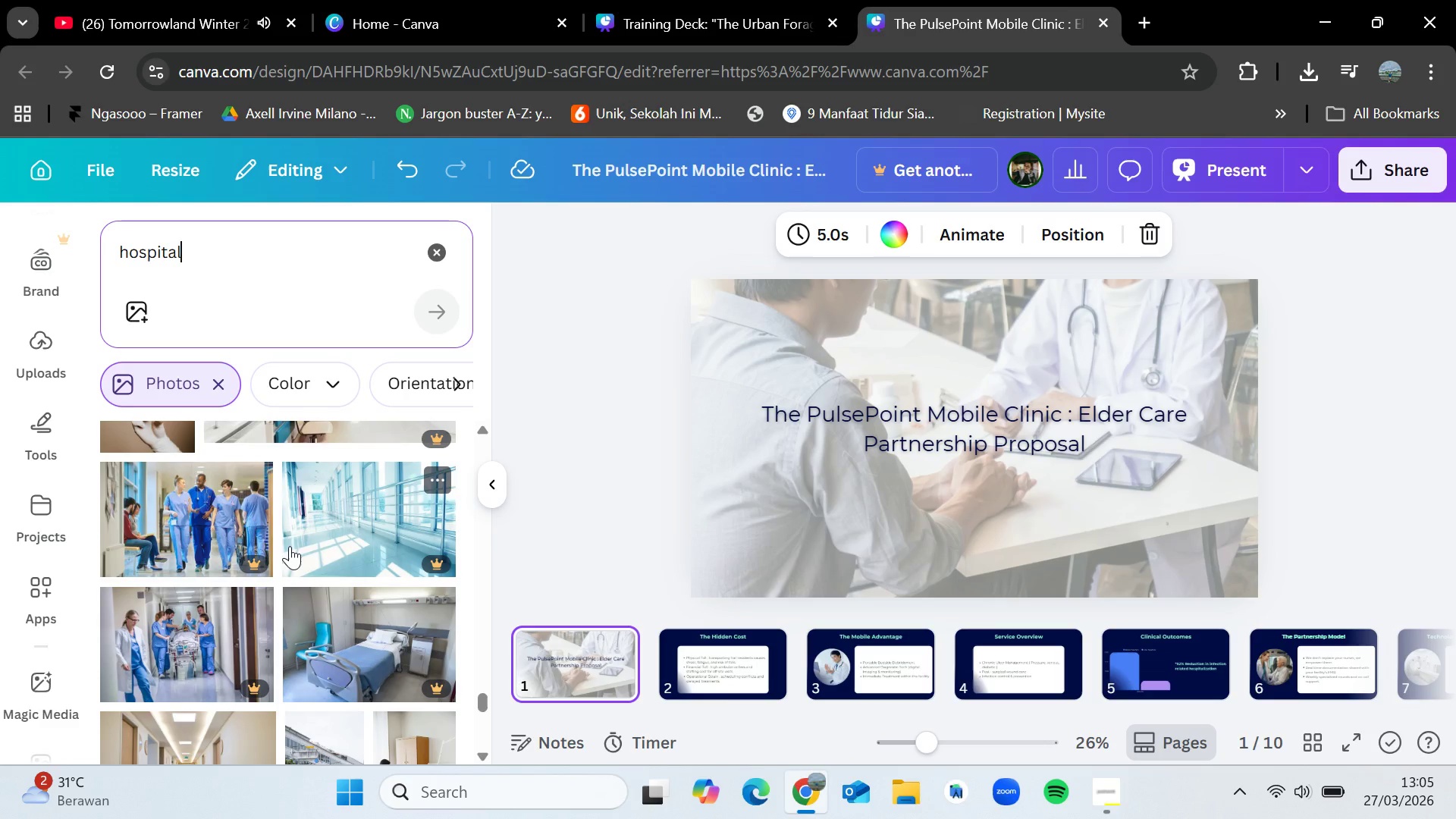 
scroll: coordinate [290, 546], scroll_direction: down, amount: 3.0
 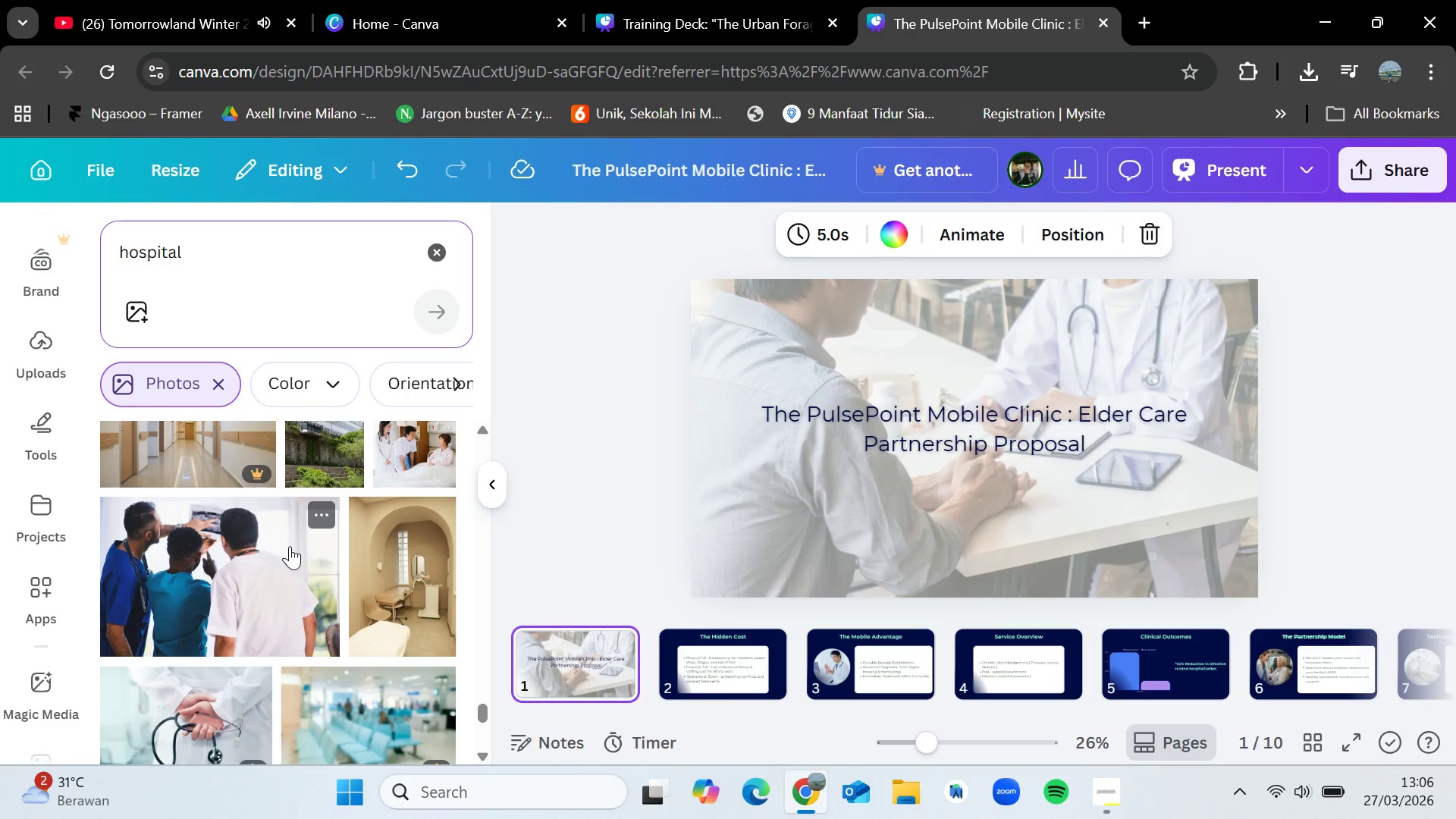 
wait(13.27)
 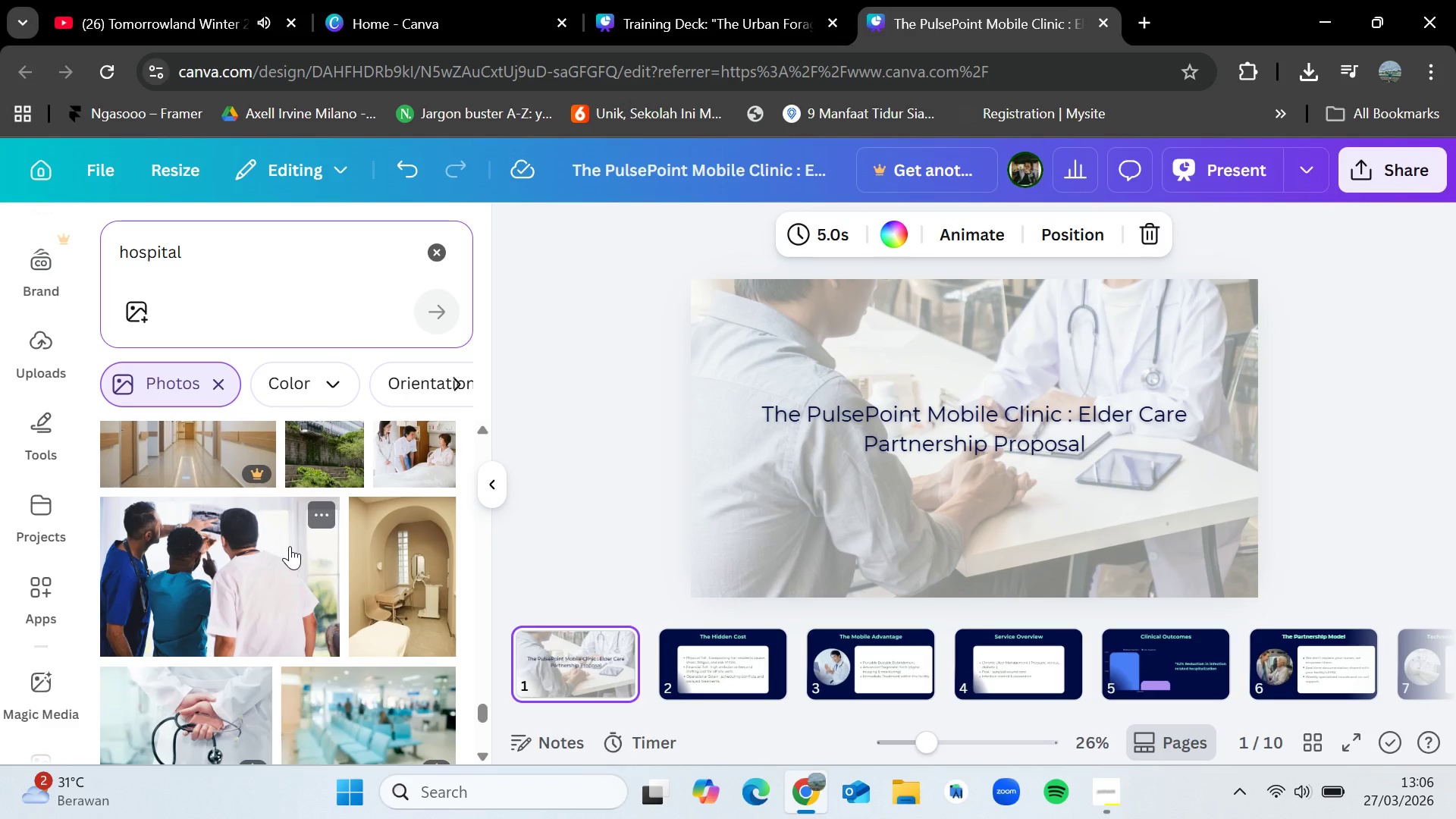 
scroll: coordinate [290, 546], scroll_direction: down, amount: 10.0
 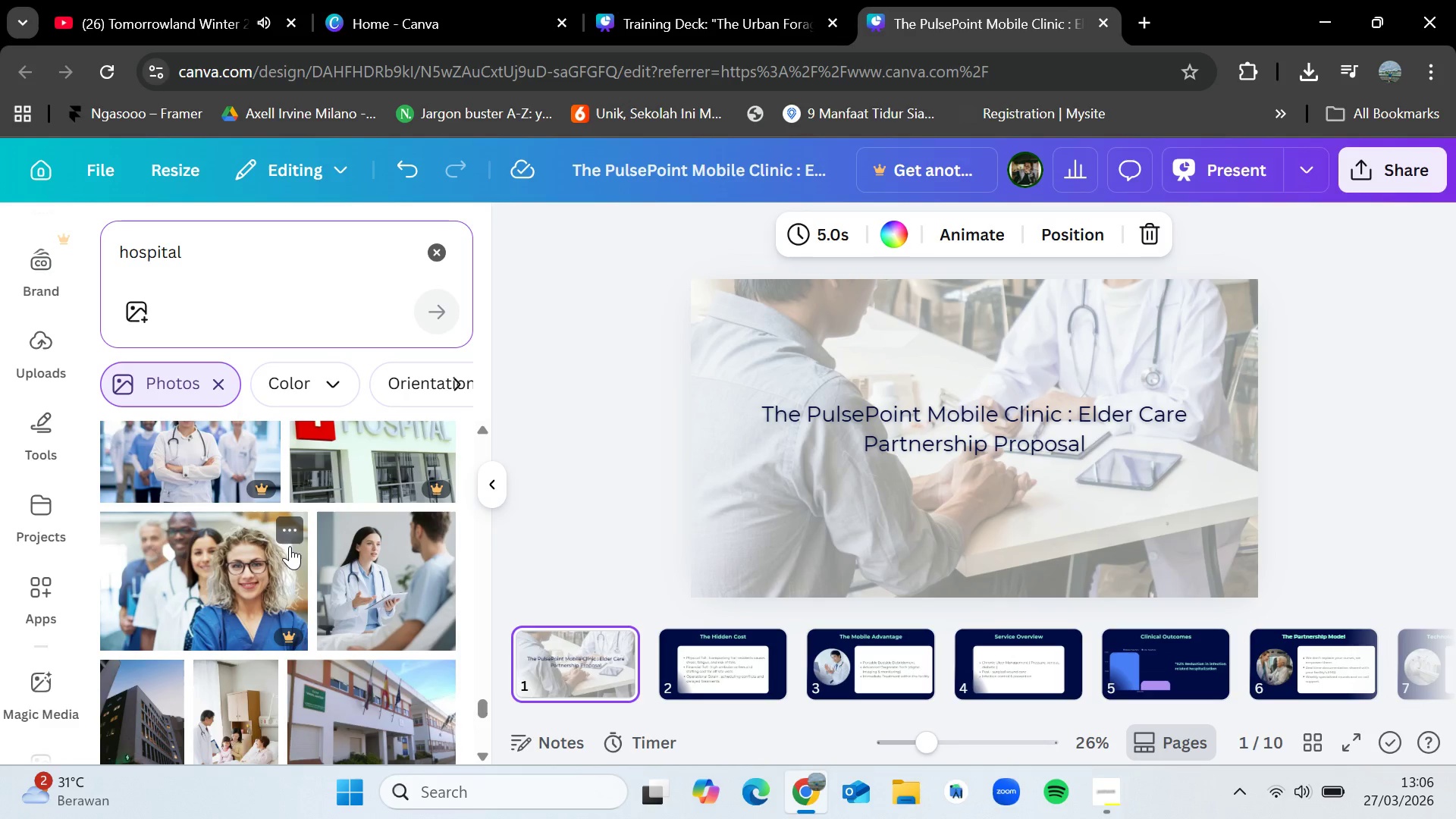 
scroll: coordinate [290, 546], scroll_direction: down, amount: 10.0
 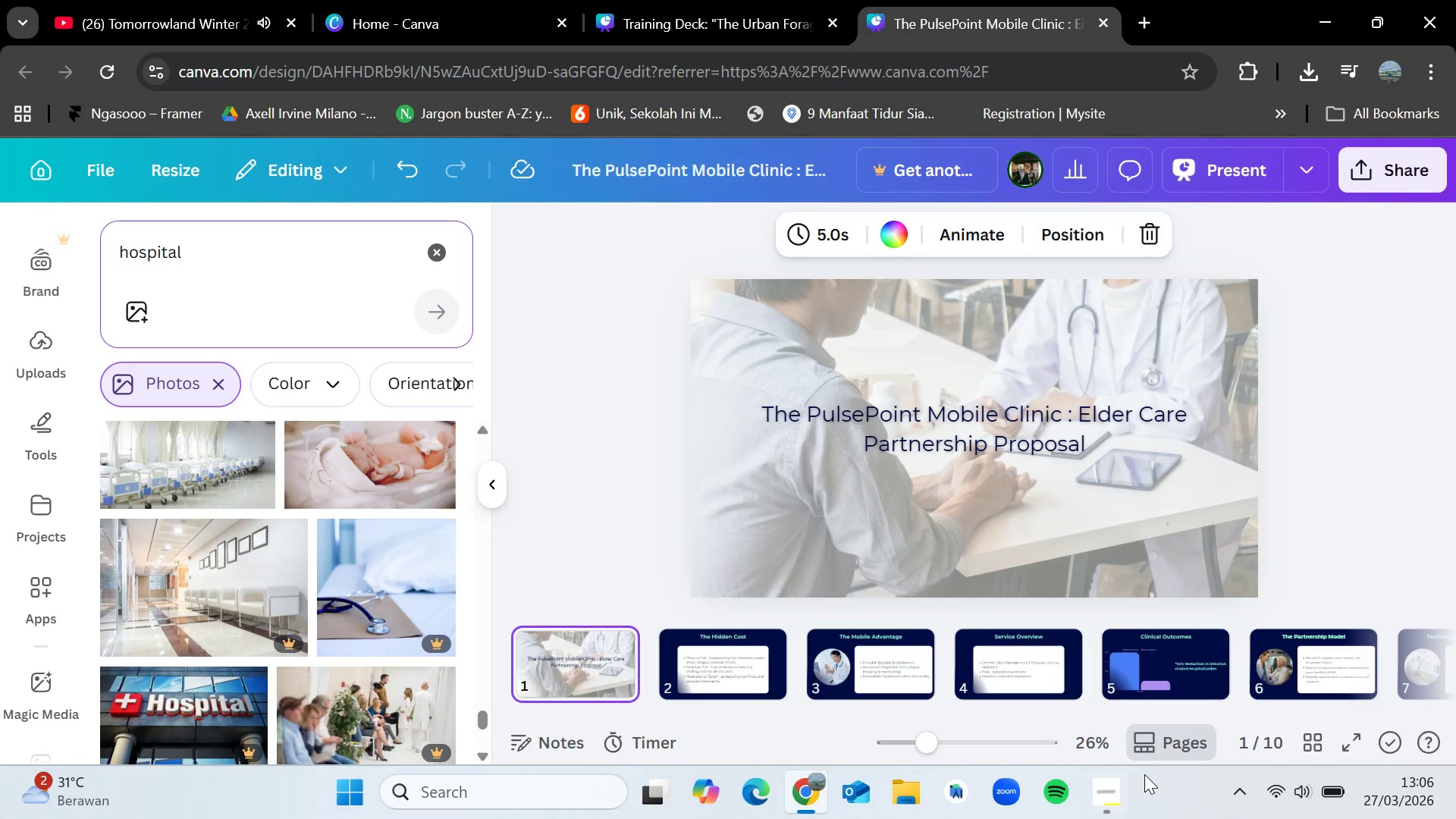 
left_click([1107, 794])